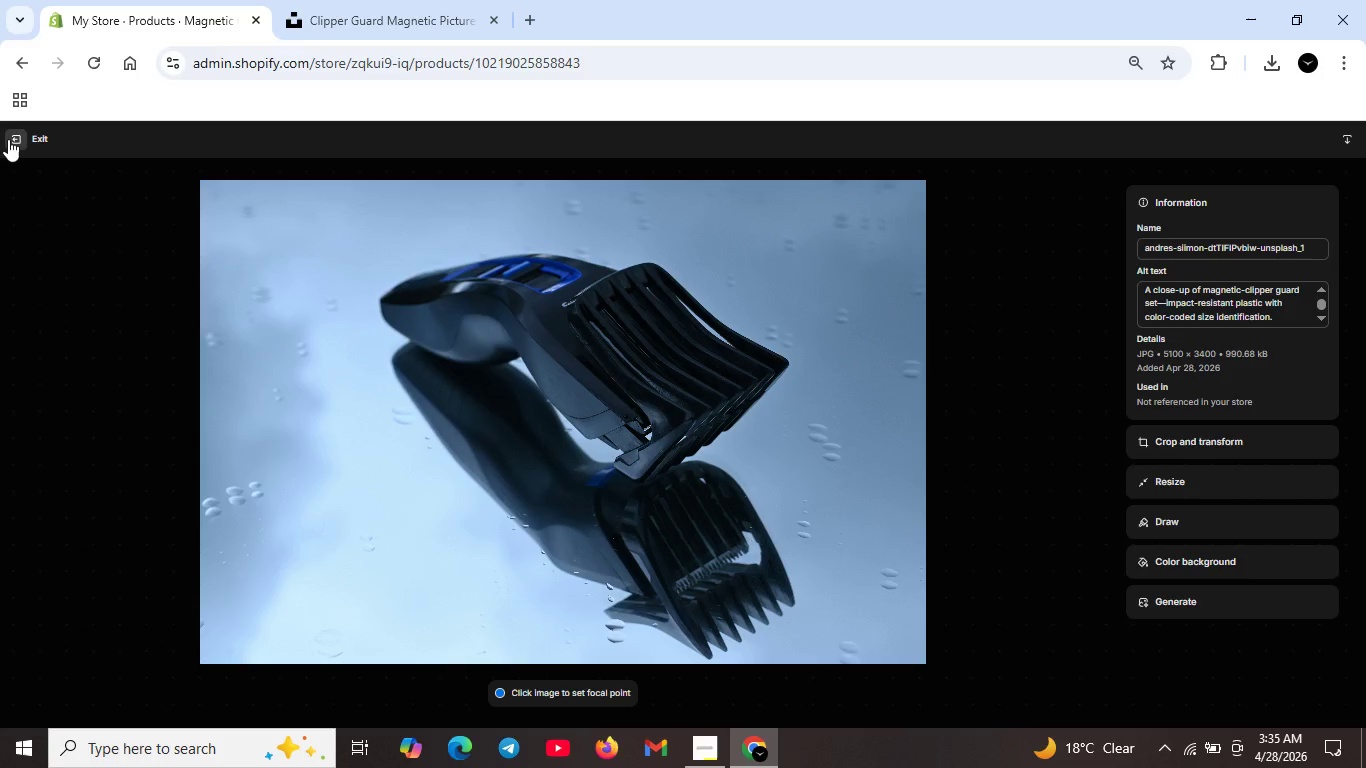 
left_click([8, 139])
 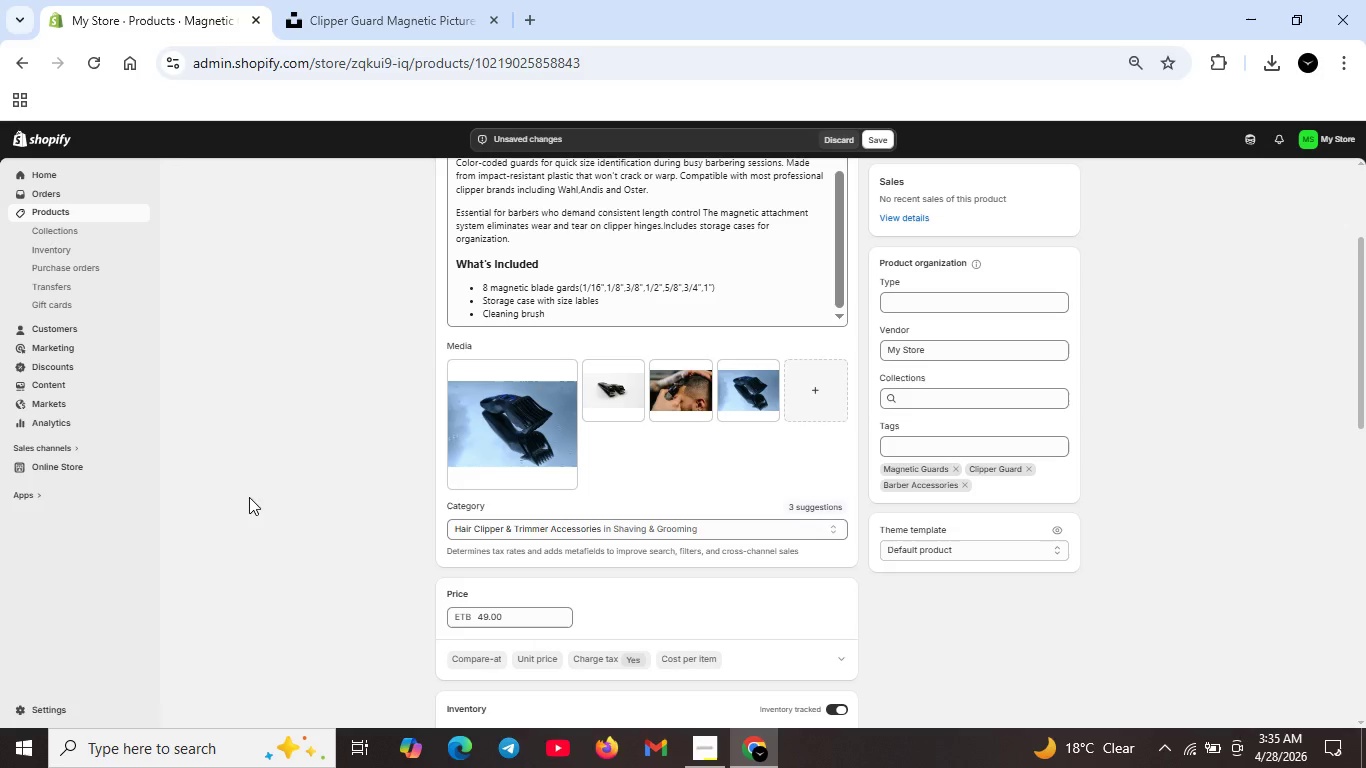 
scroll: coordinate [613, 539], scroll_direction: down, amount: 15.0
 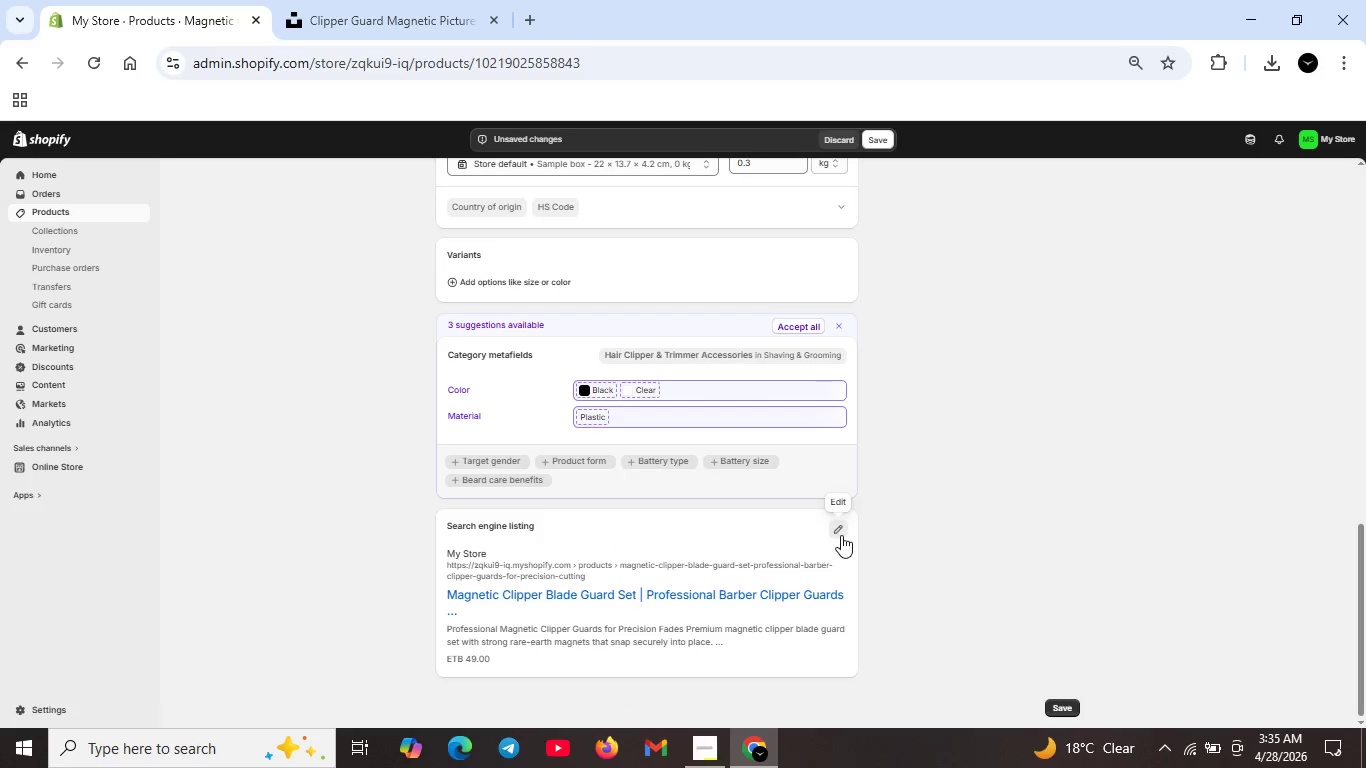 
left_click([841, 535])
 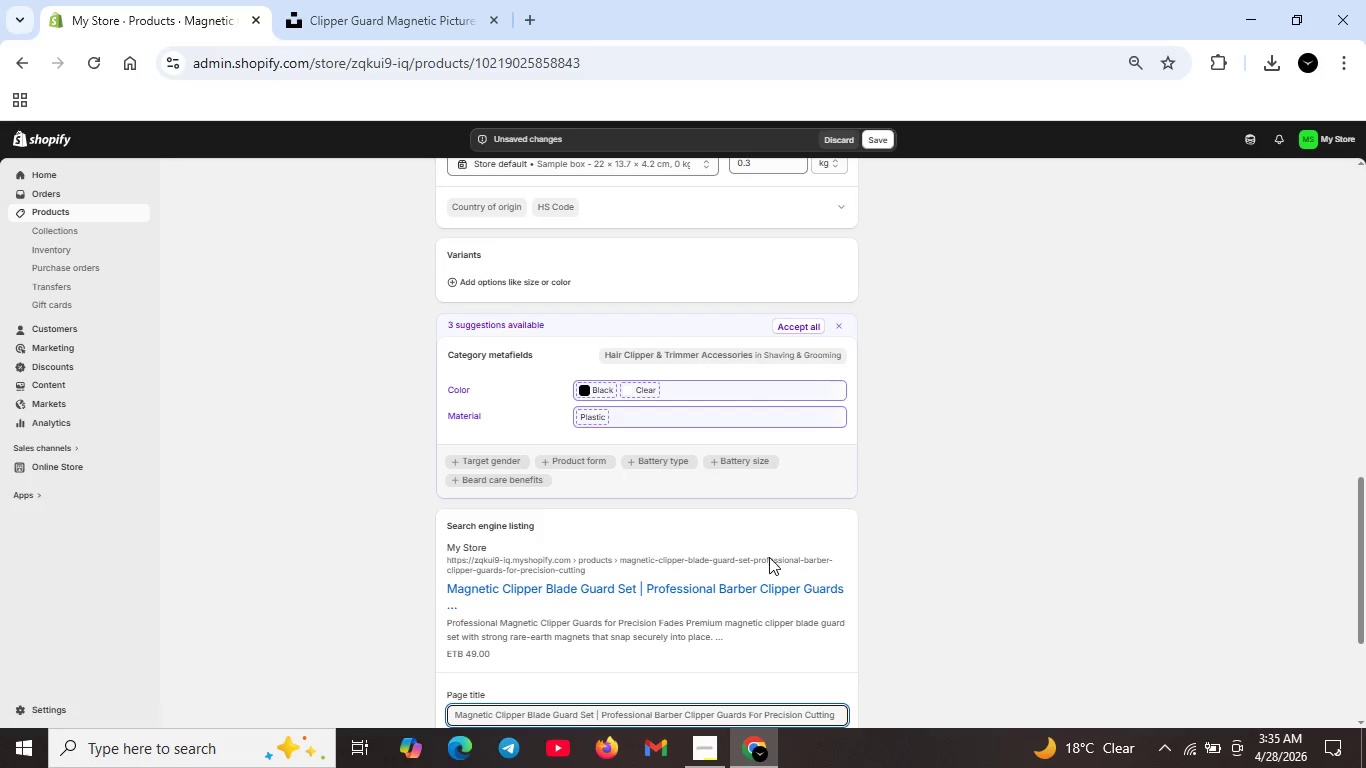 
scroll: coordinate [728, 577], scroll_direction: down, amount: 3.0
 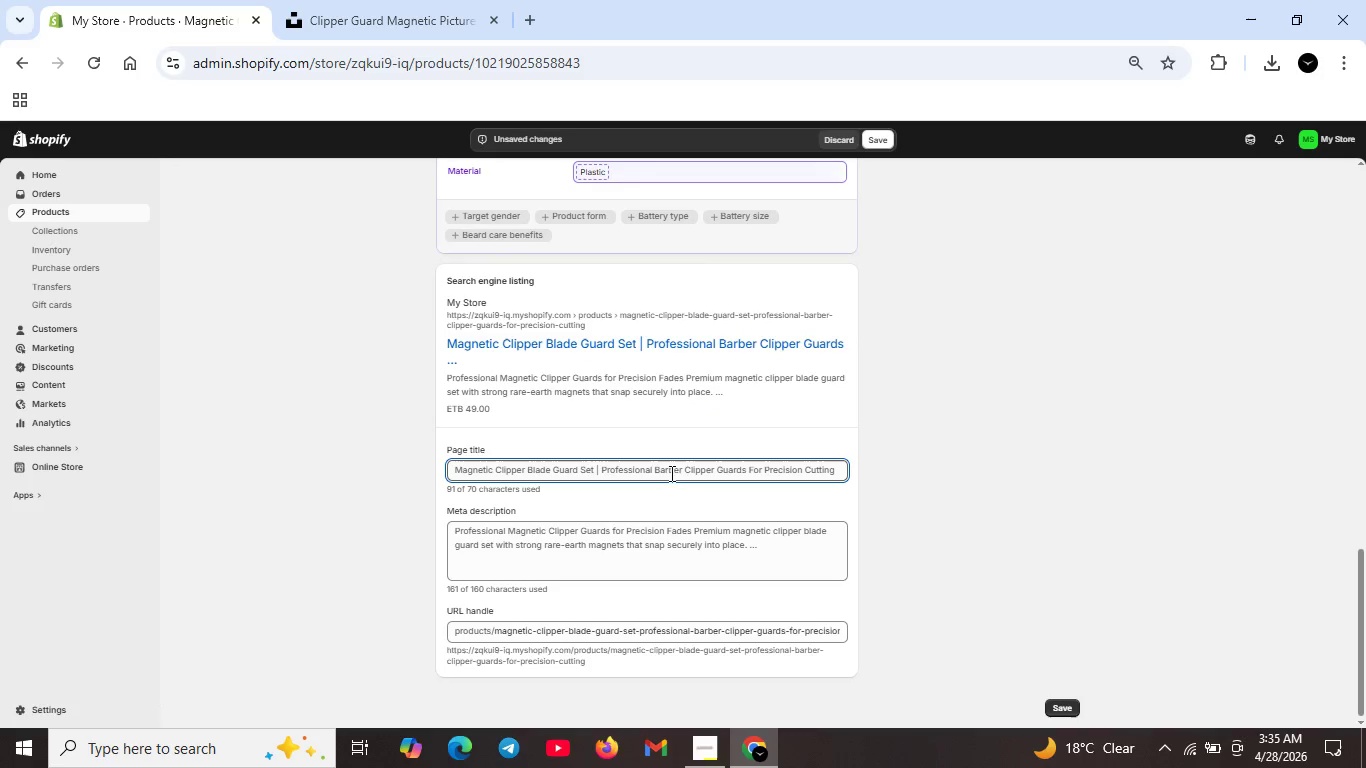 
scroll: coordinate [709, 470], scroll_direction: none, amount: 0.0
 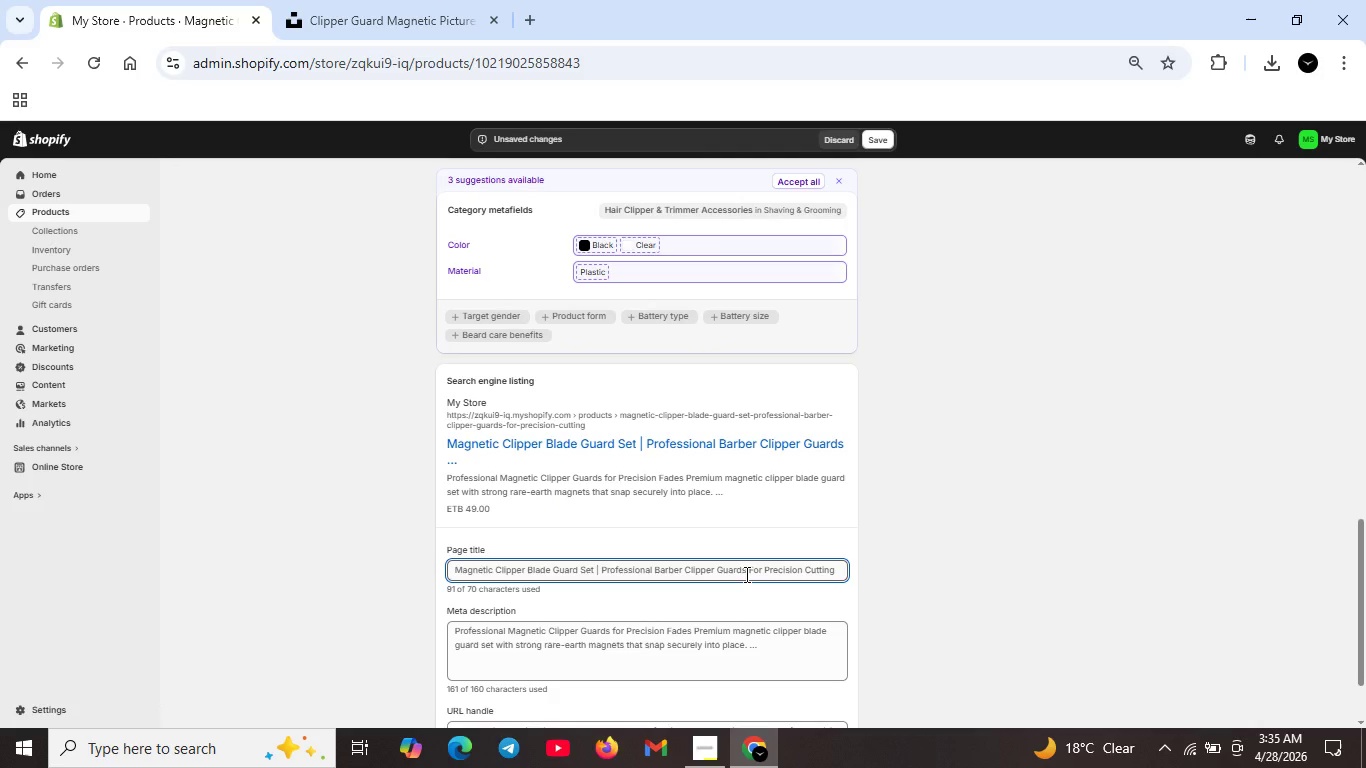 
left_click_drag(start_coordinate=[745, 574], to_coordinate=[880, 579])
 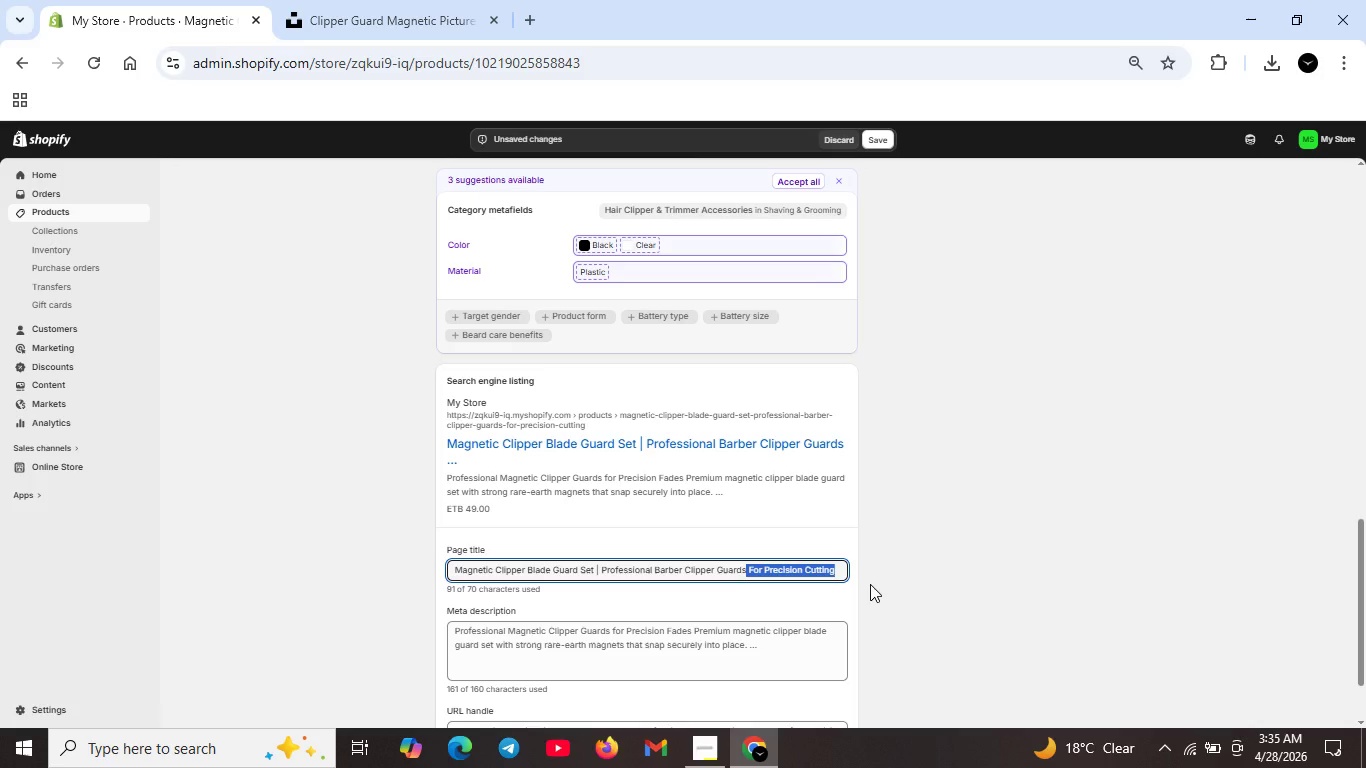 
key(Backspace)
 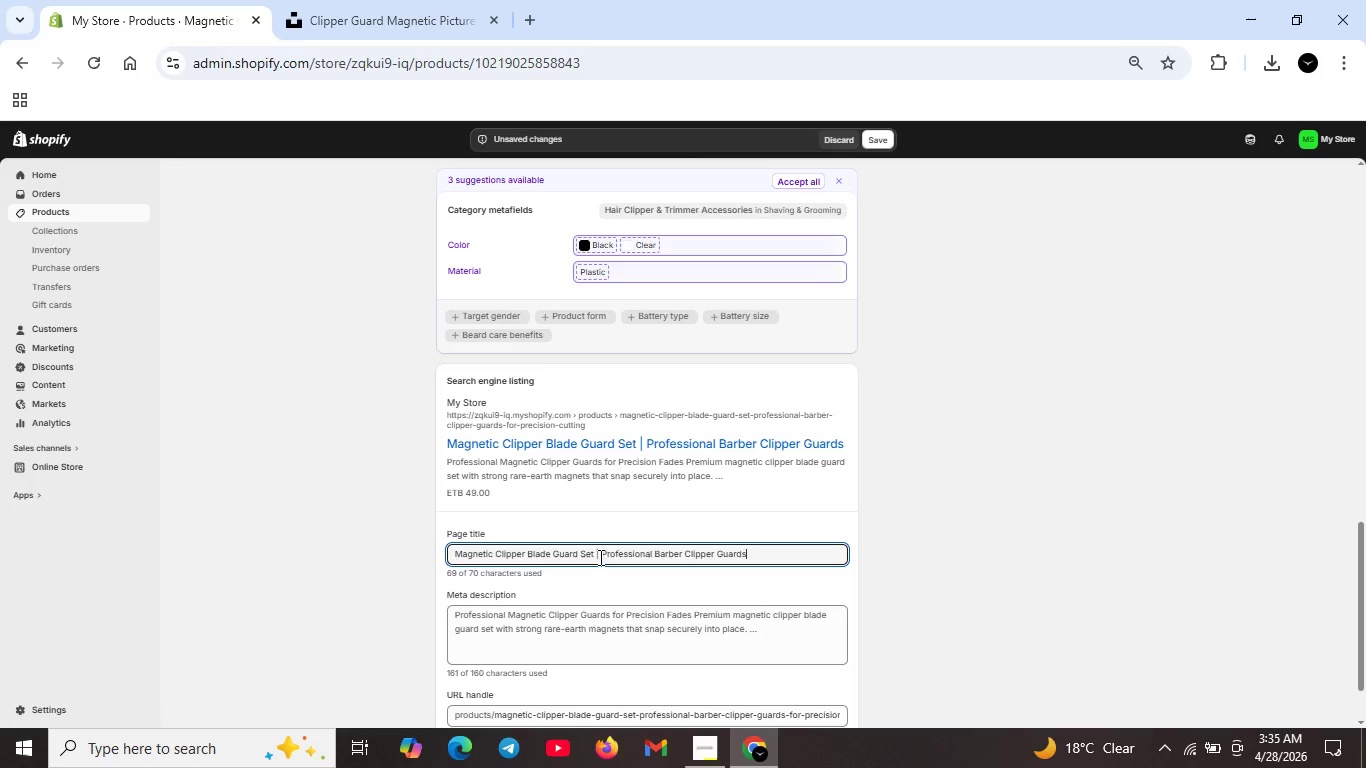 
scroll: coordinate [698, 560], scroll_direction: none, amount: 0.0
 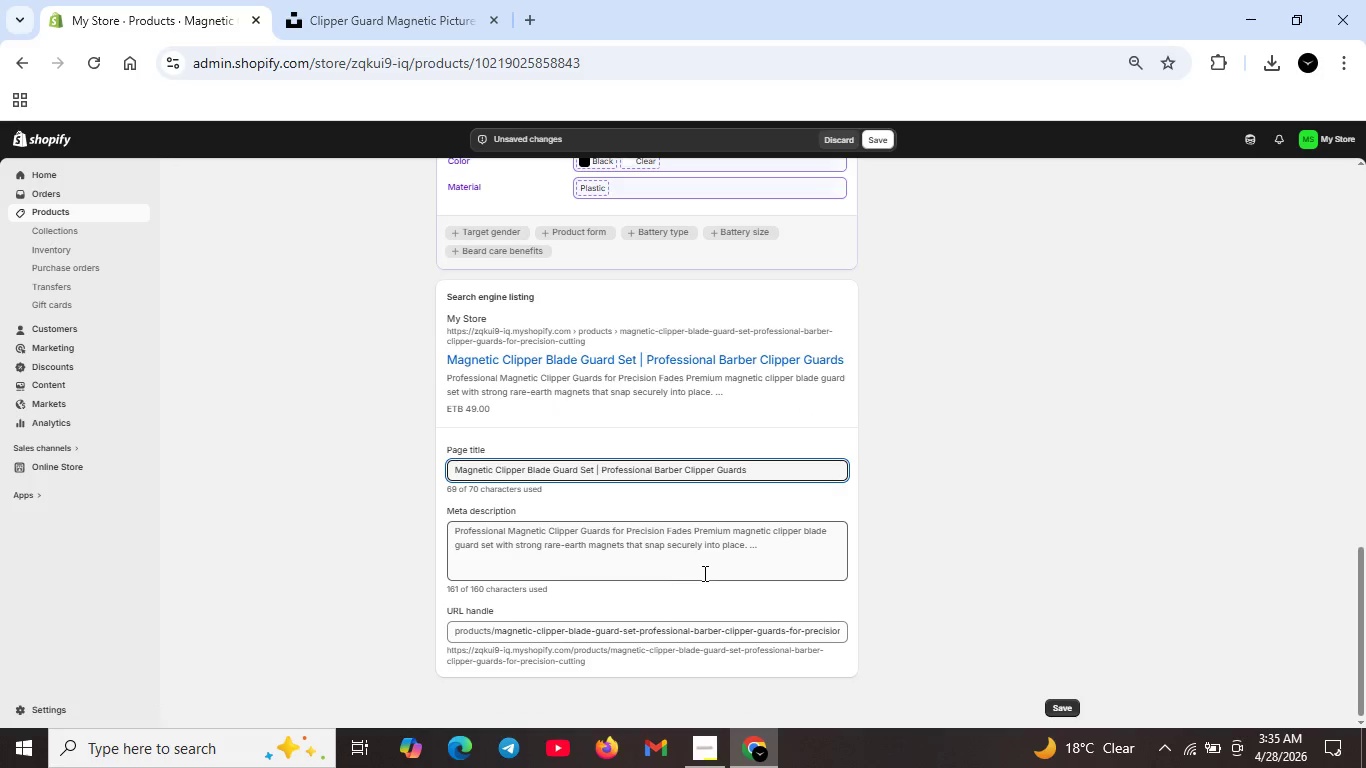 
scroll: coordinate [703, 575], scroll_direction: down, amount: 1.0
 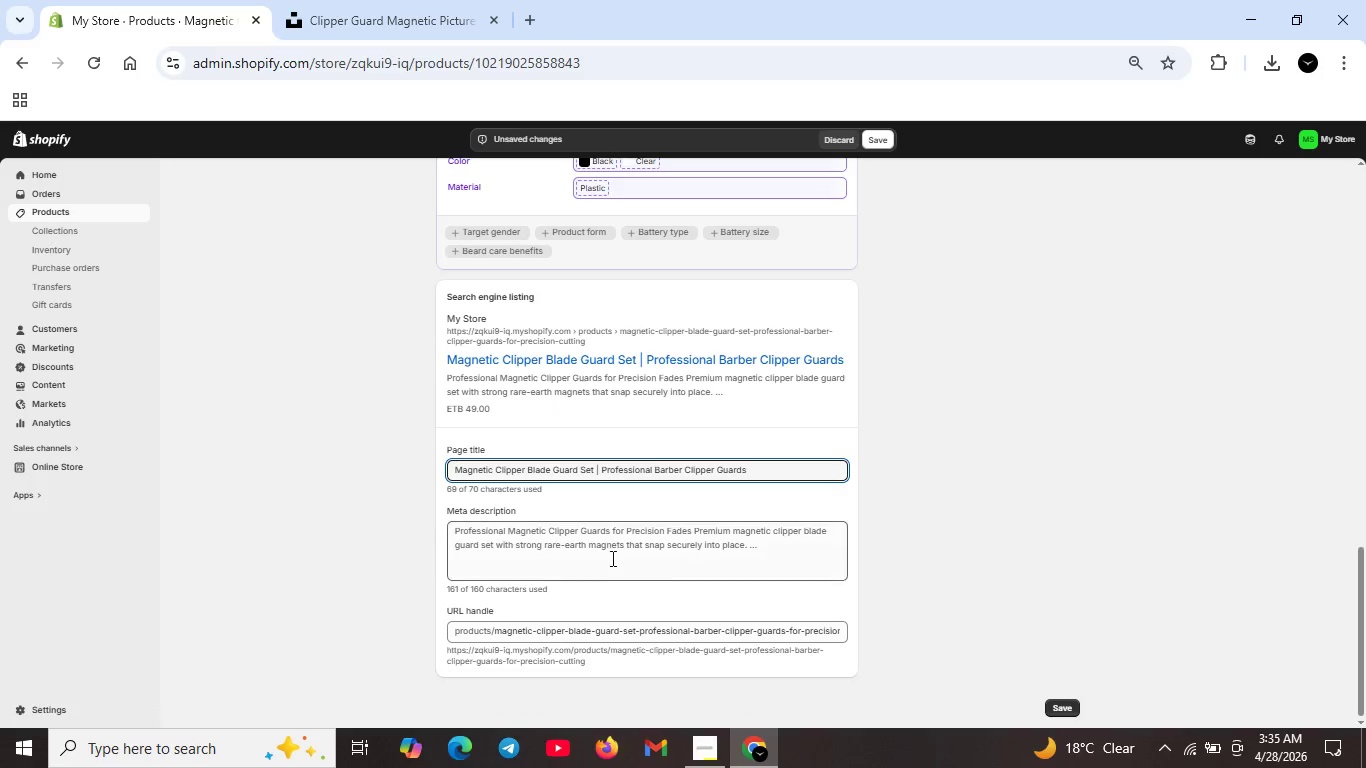 
left_click([611, 552])
 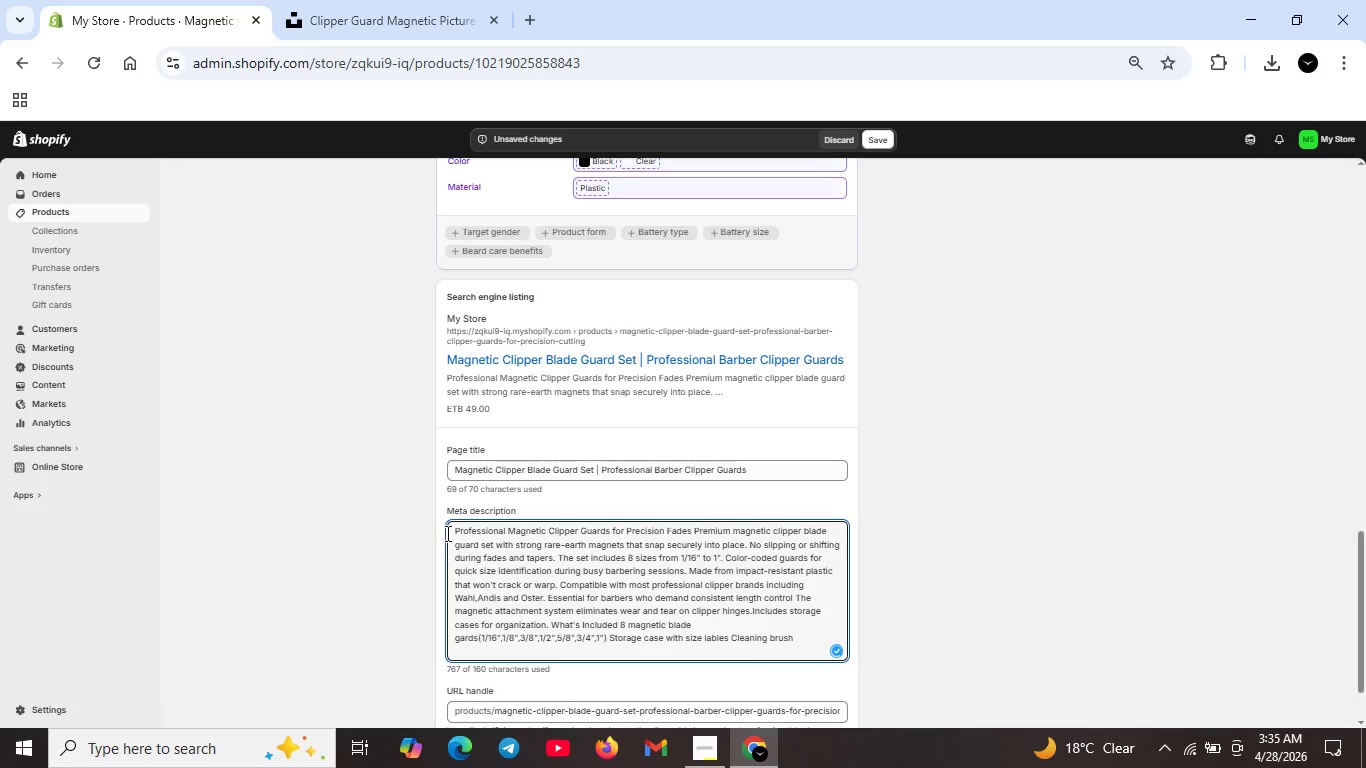 
left_click_drag(start_coordinate=[450, 529], to_coordinate=[843, 641])
 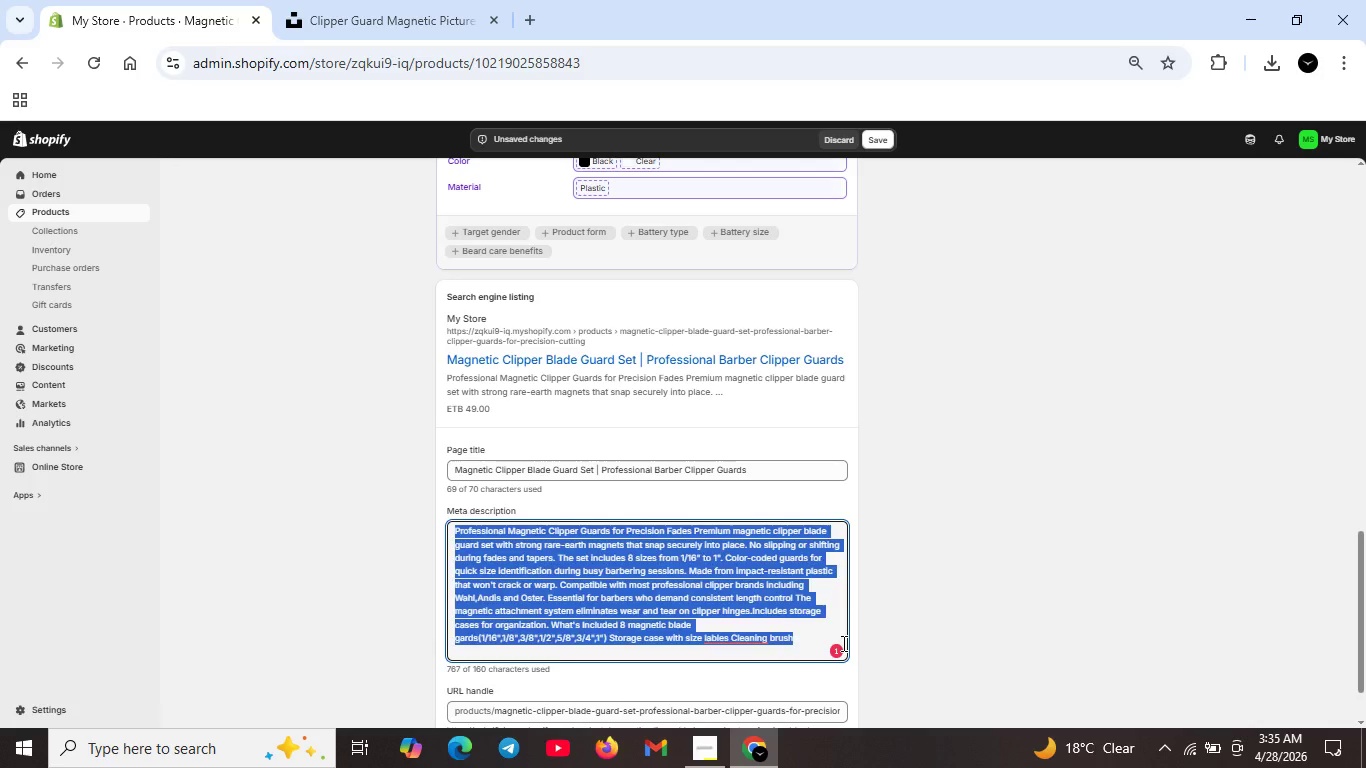 
key(Backspace)
type(Magnetic Clipper bale)
 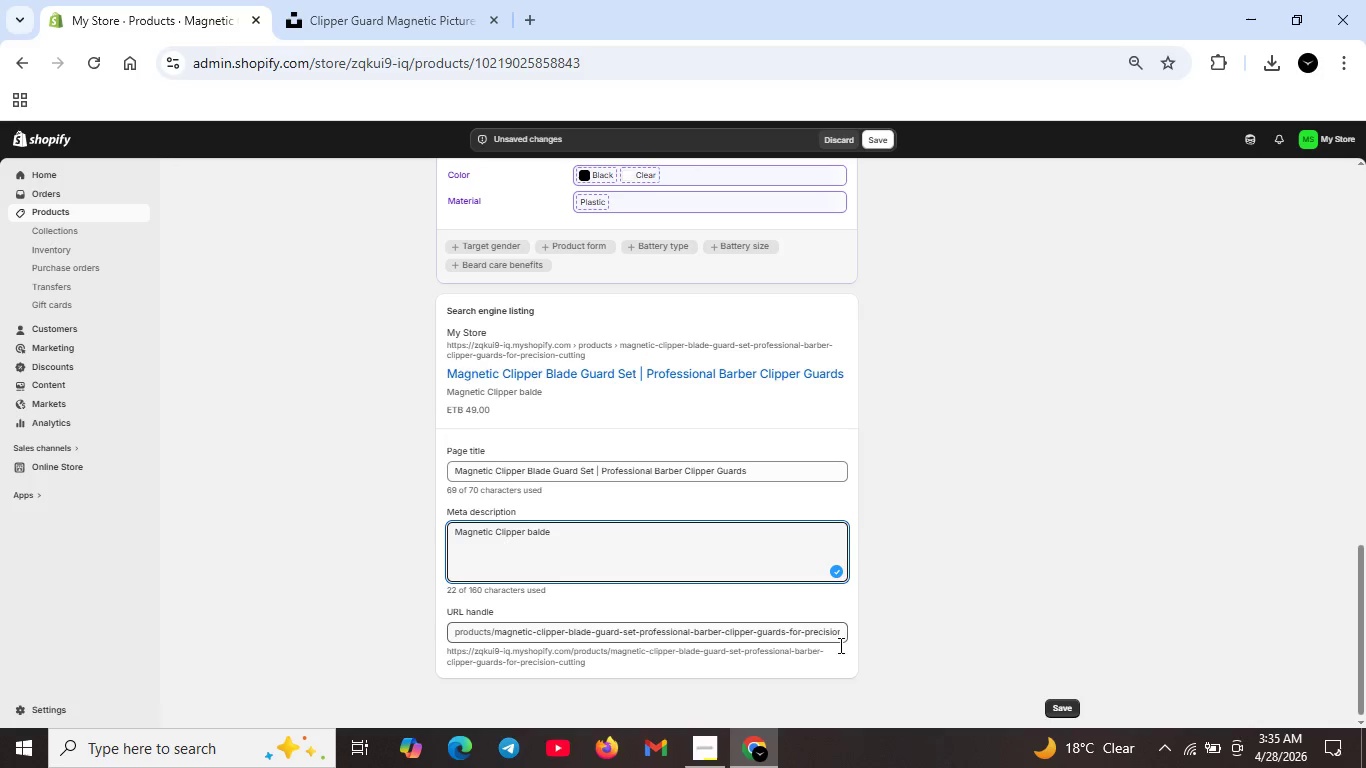 
hold_key(key=D, duration=0.45)
 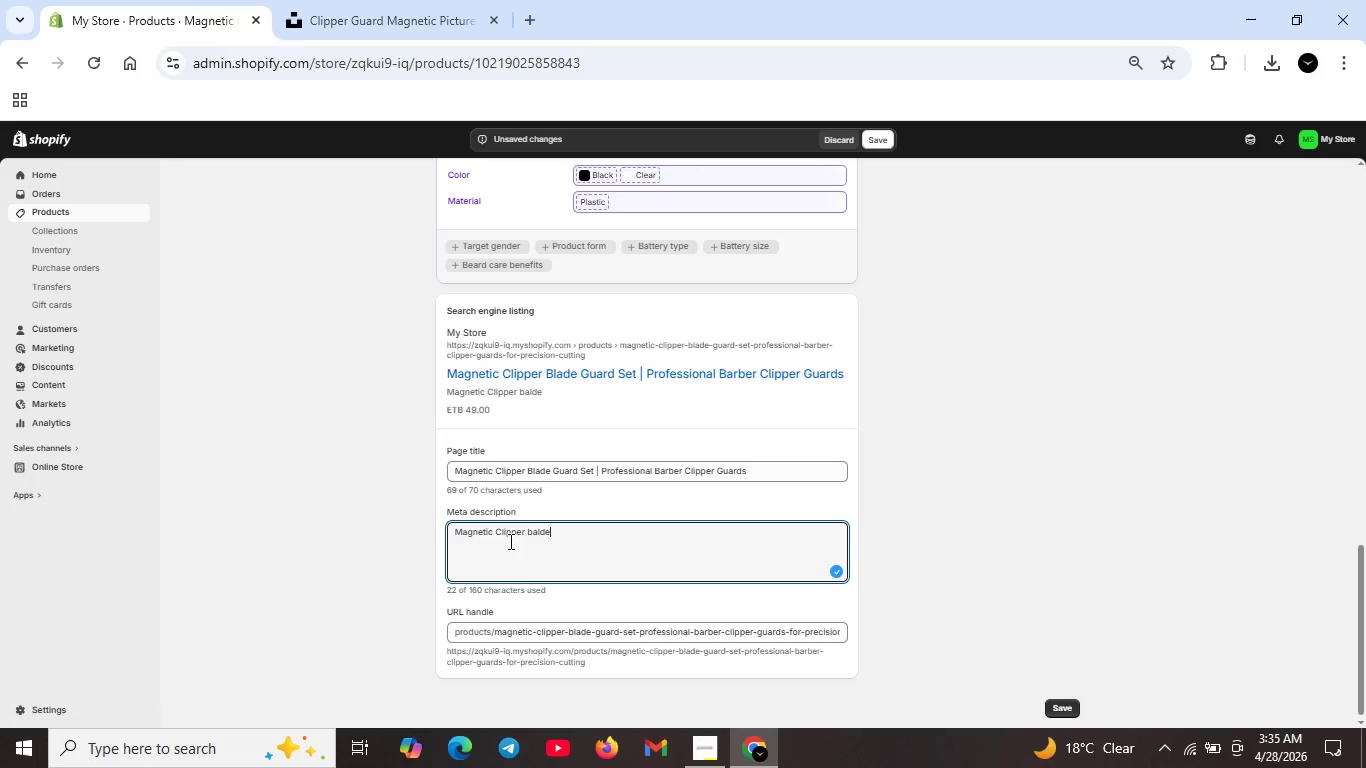 
left_click([501, 535])
 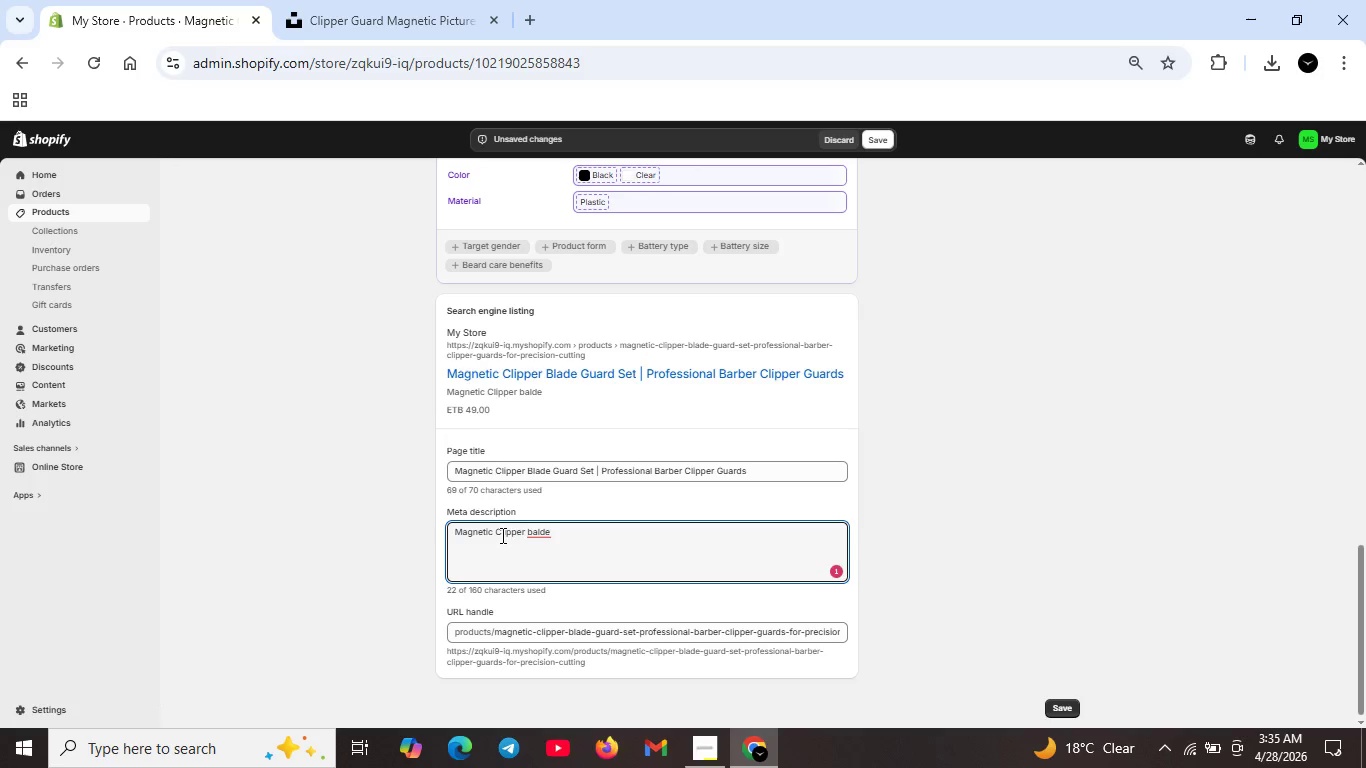 
key(Backspace)
 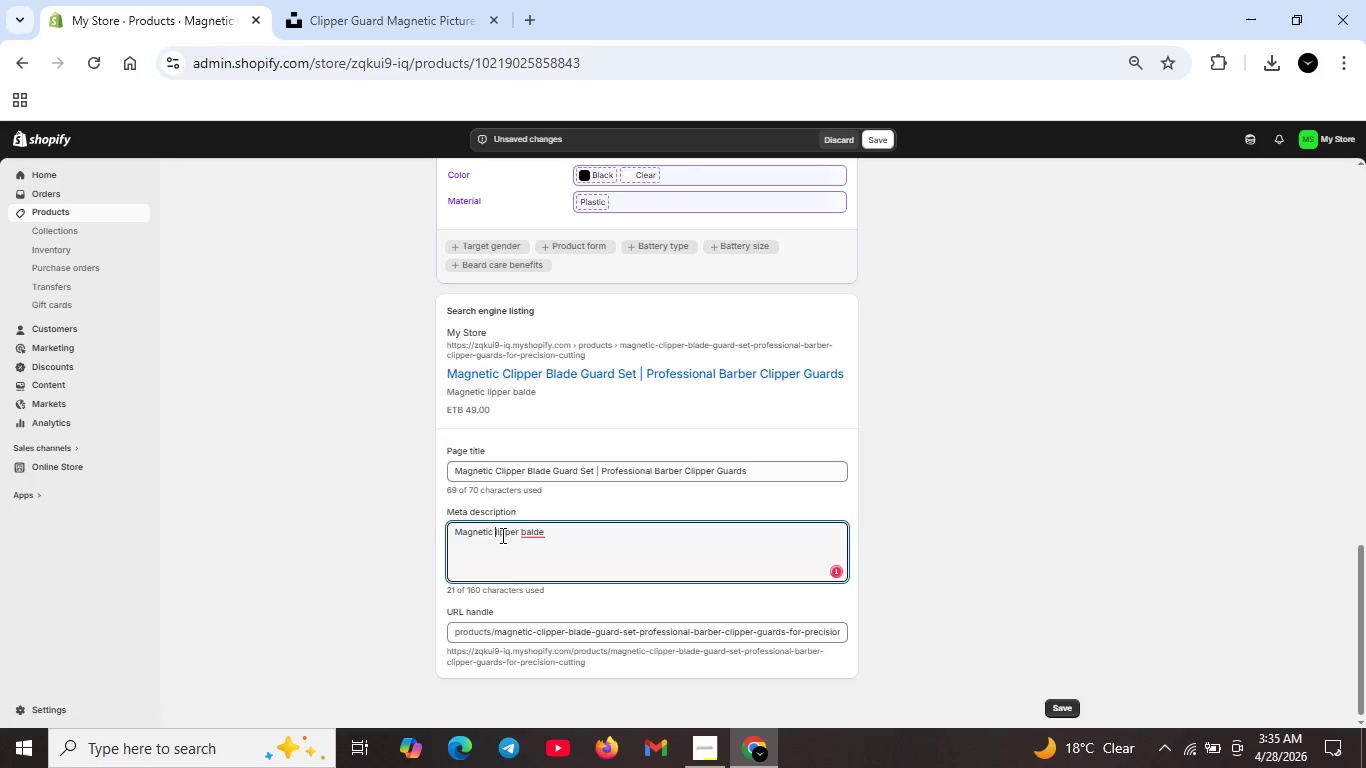 
key(C)
 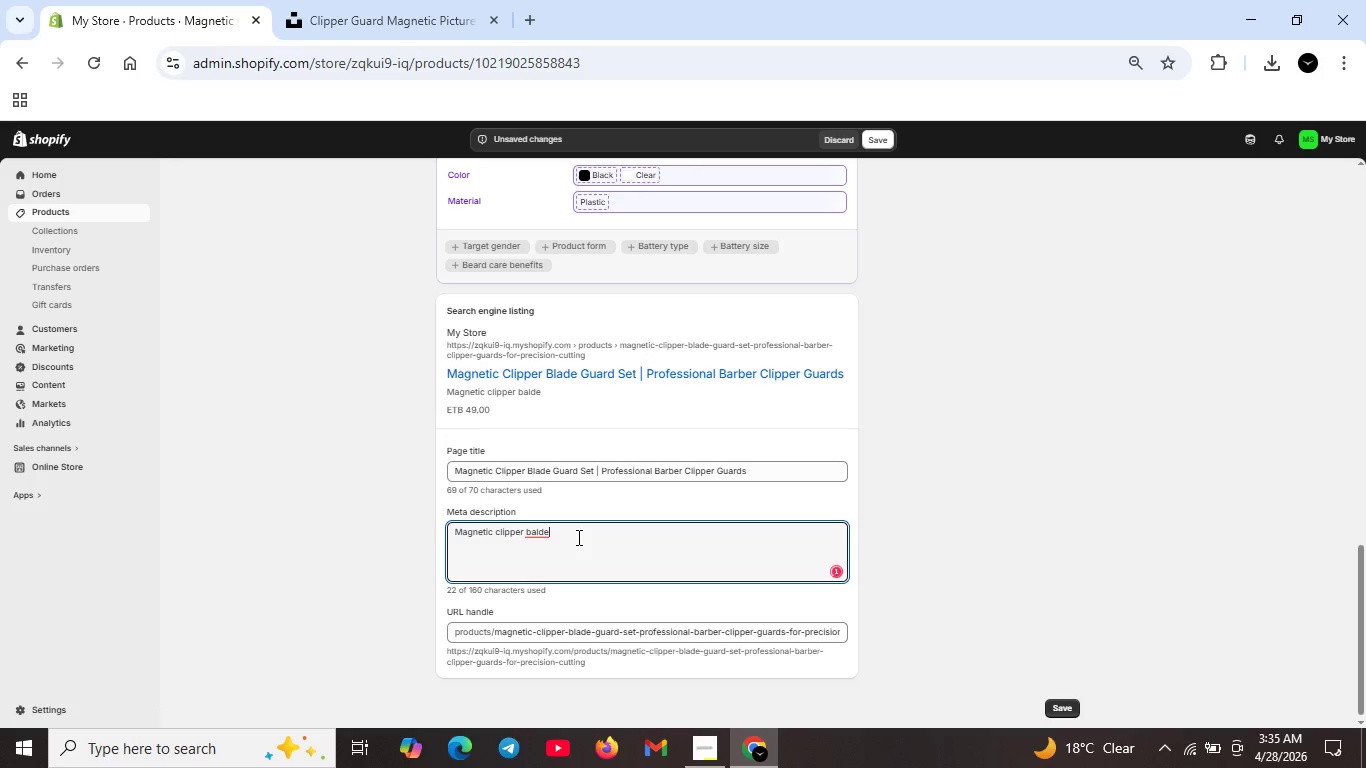 
key(Backspace)
key(Backspace)
key(Backspace)
key(Backspace)
type(lade guard sets for professional barbers.8 si)
key(Backspace)
key(Backspace)
key(Backspace)
key(Backspace)
type( 8 sizes from 1/16 to 1 inch. String rare-earth mgnets for secure fit.Color )
key(Backspace)
type(-coded with stoage case.)
 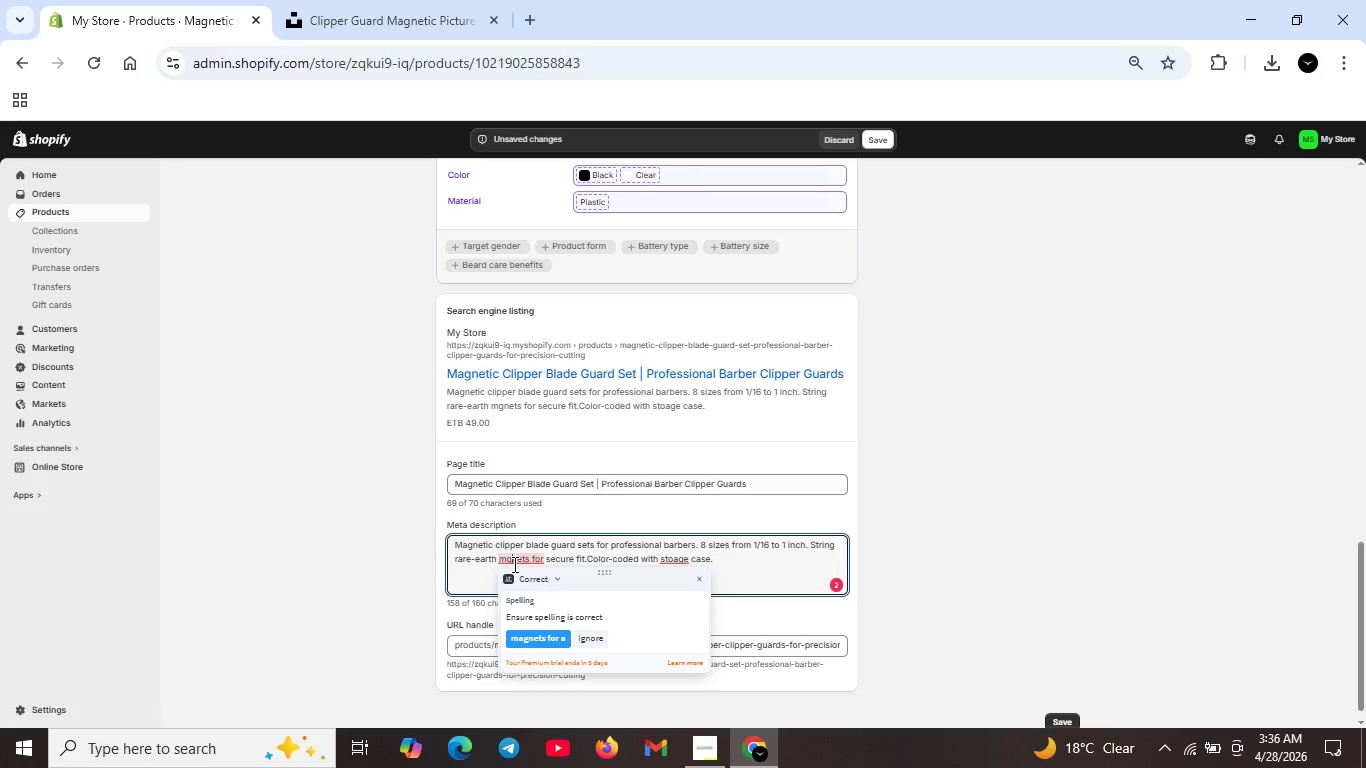 
left_click([541, 642])
 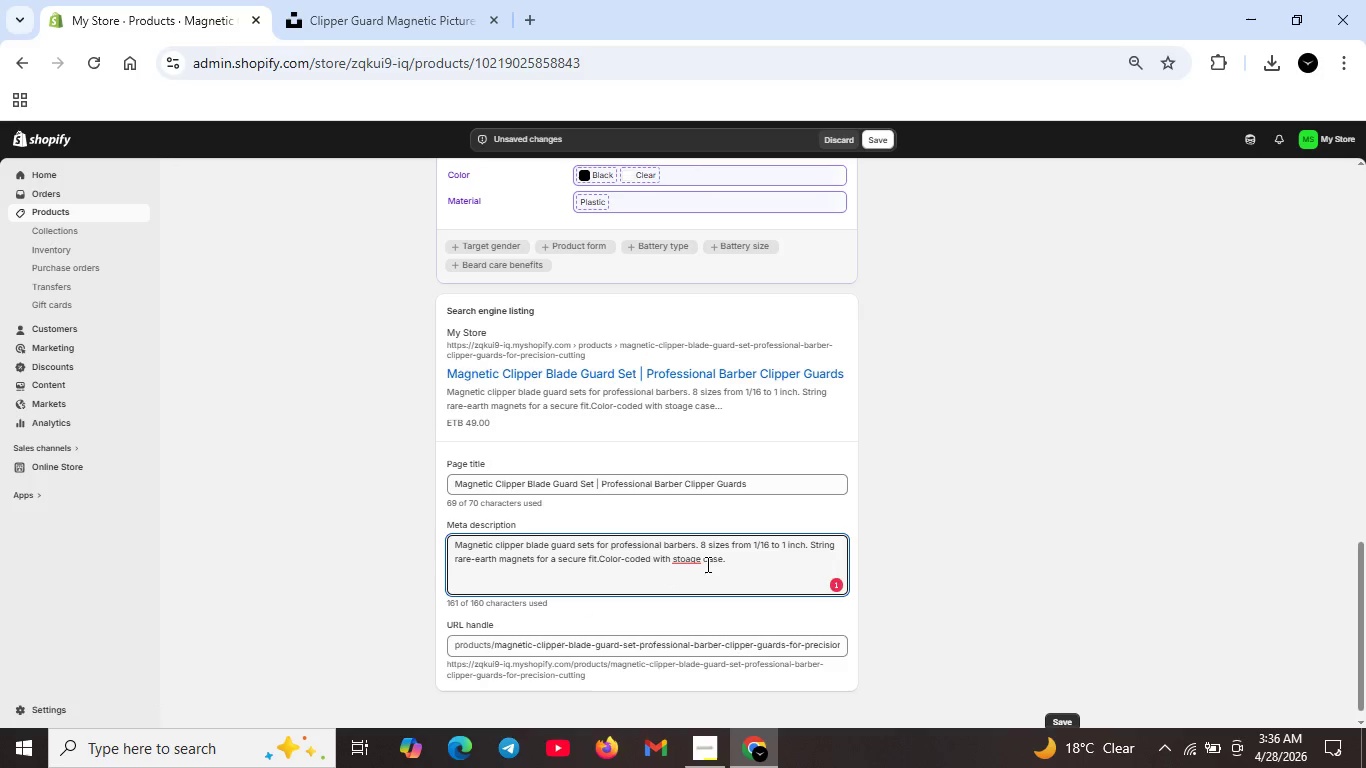 
left_click([698, 562])
 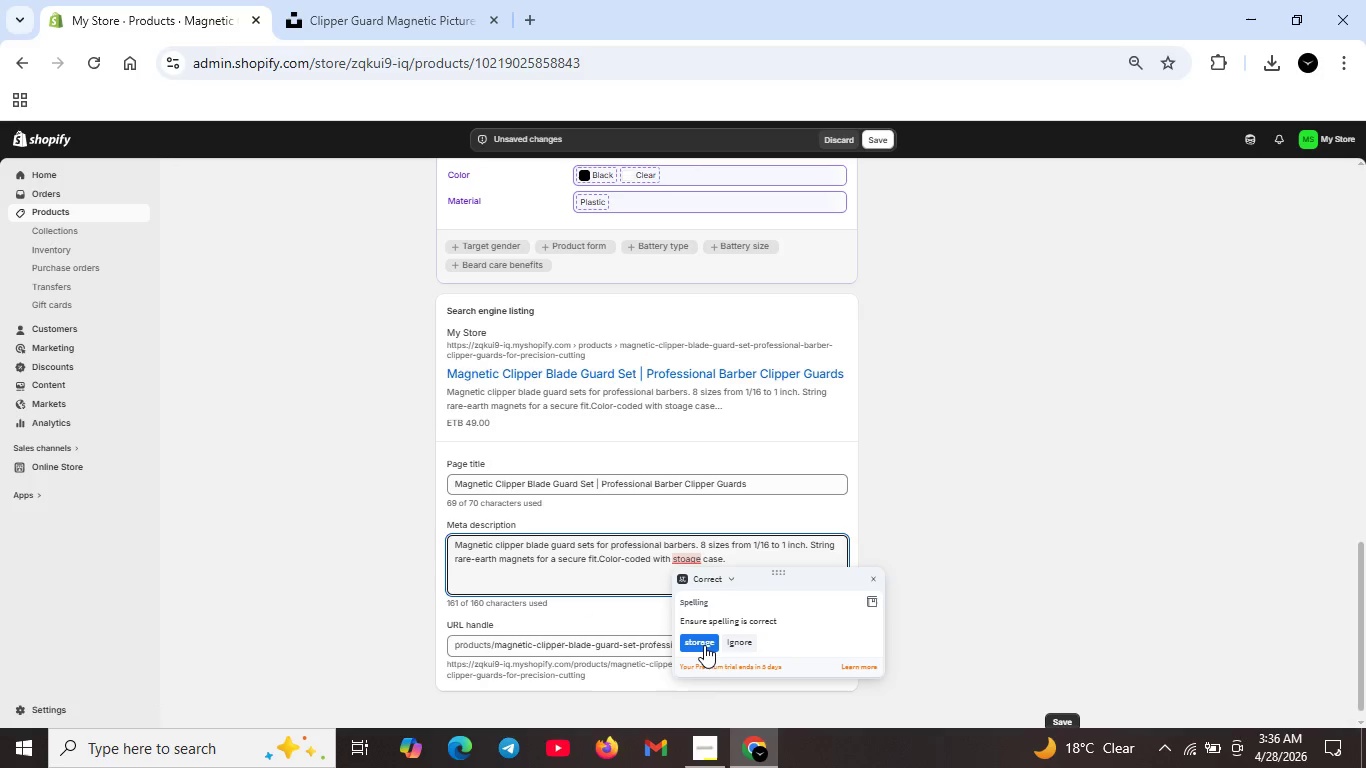 
left_click([704, 645])
 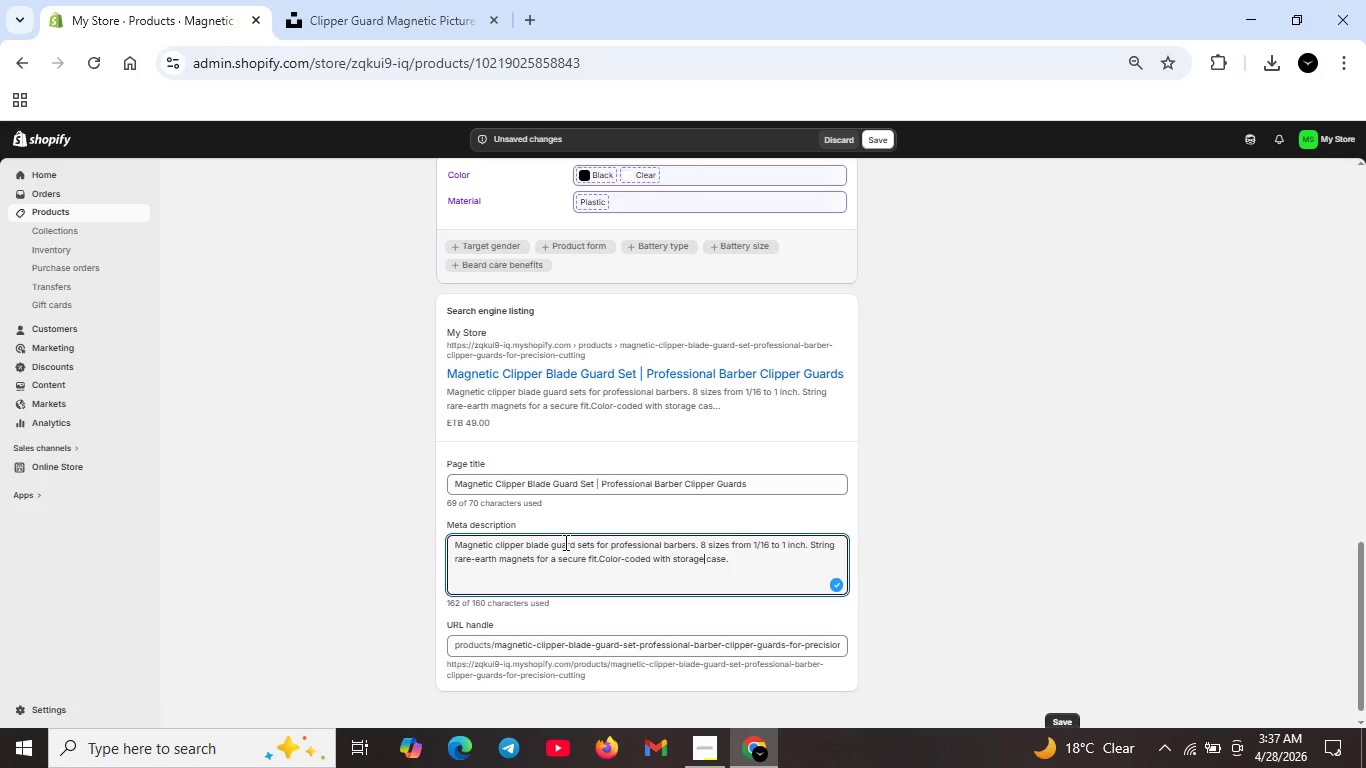 
wait(10.72)
 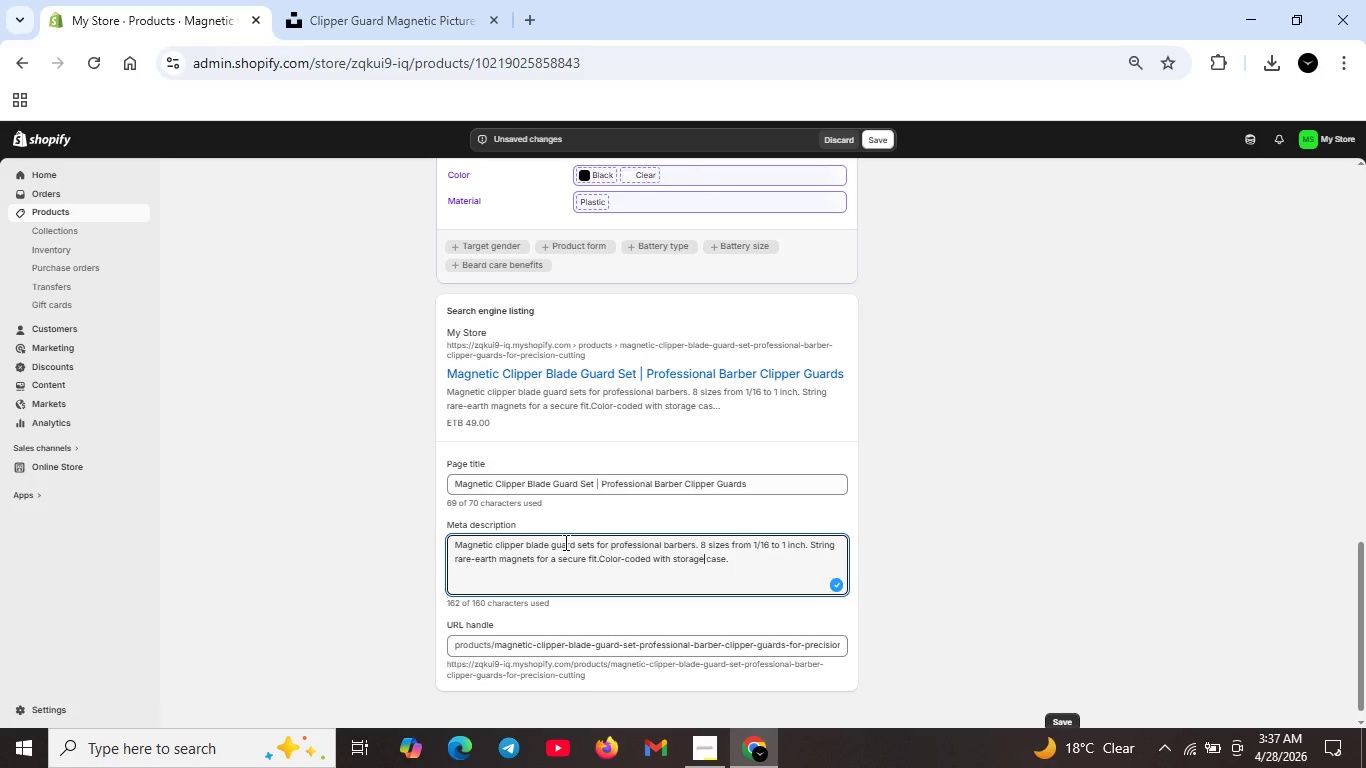 
left_click([886, 144])
 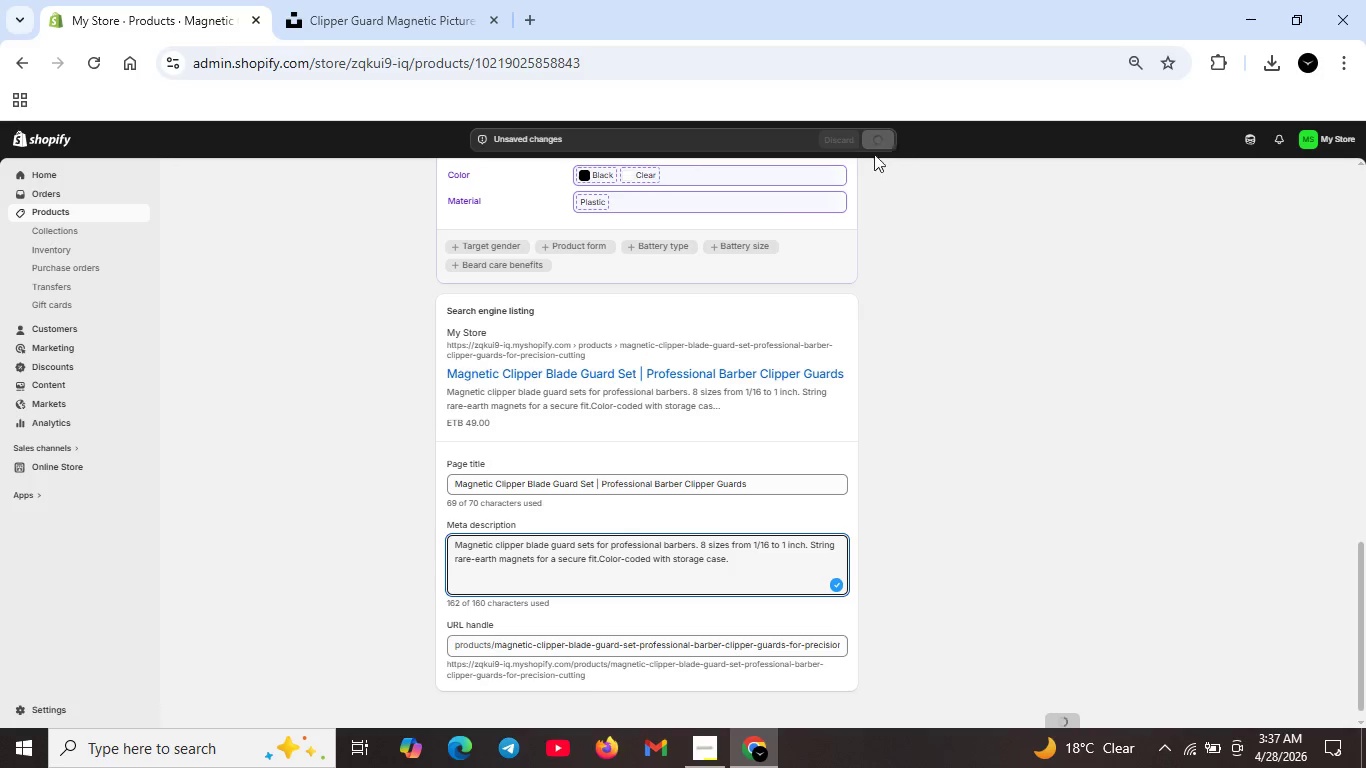 
mouse_move([585, 513])
 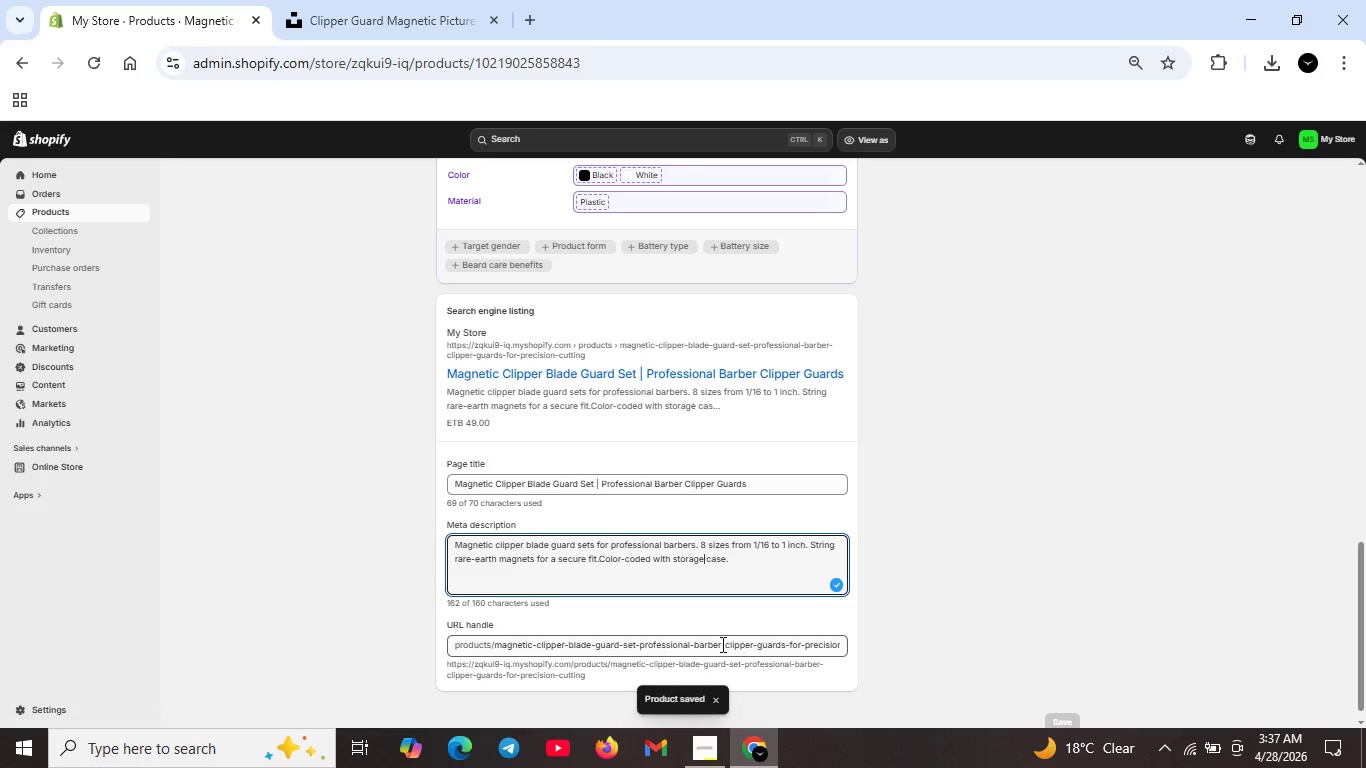 
left_click_drag(start_coordinate=[721, 644], to_coordinate=[854, 645])
 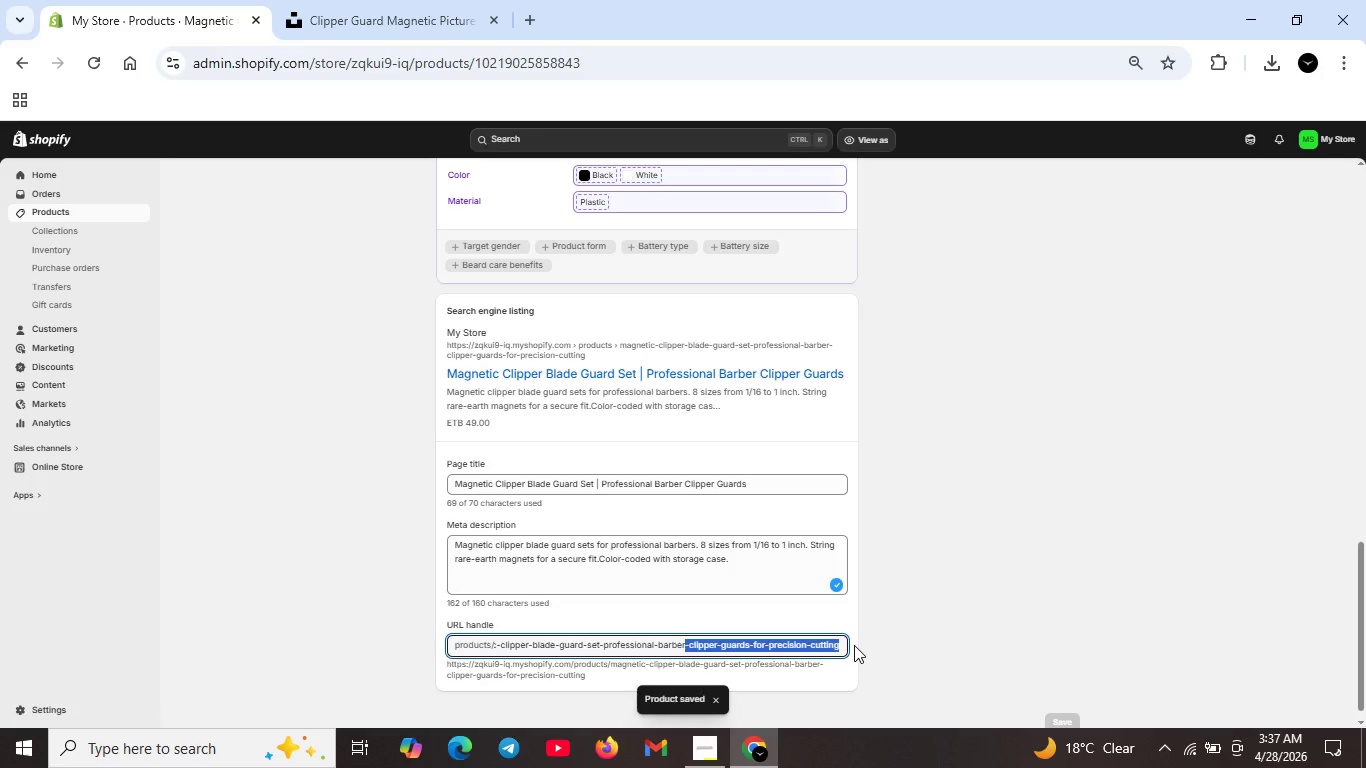 
key(Backspace)
 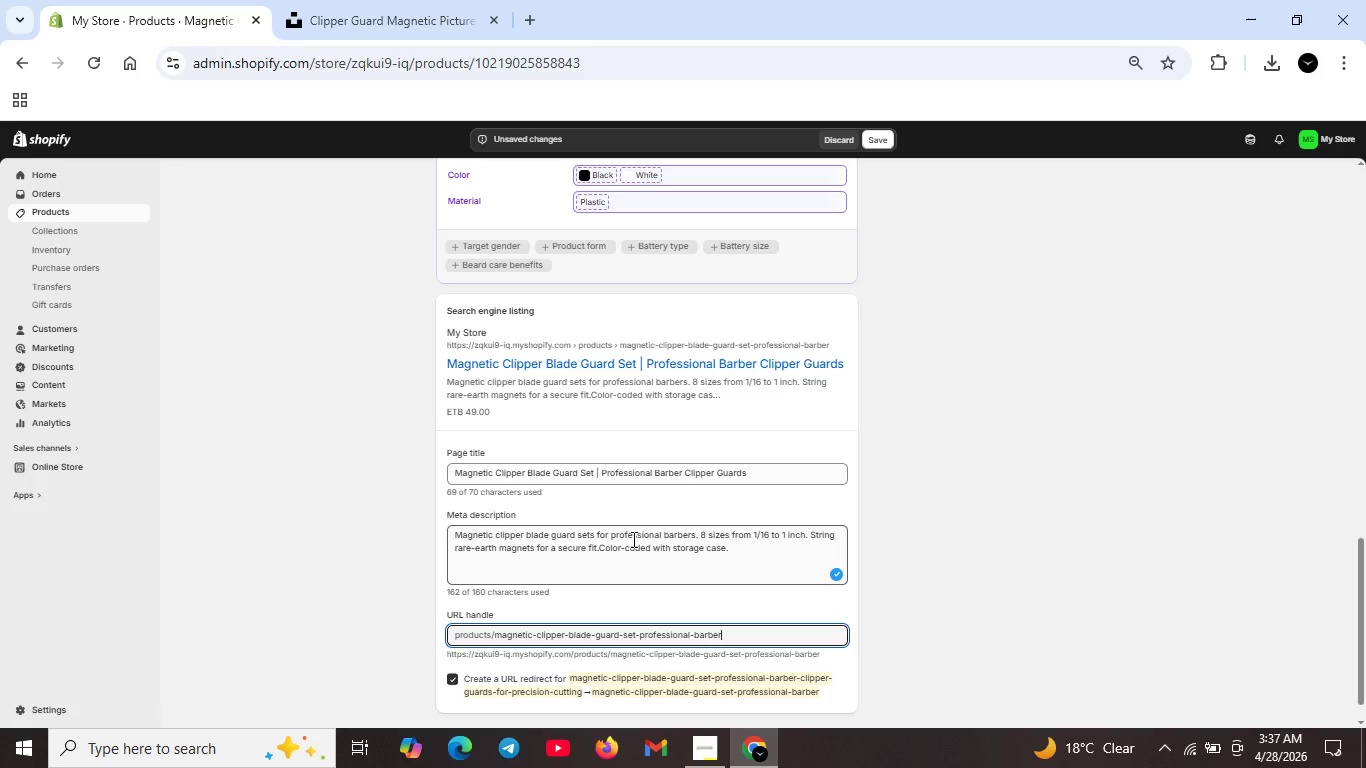 
wait(5.77)
 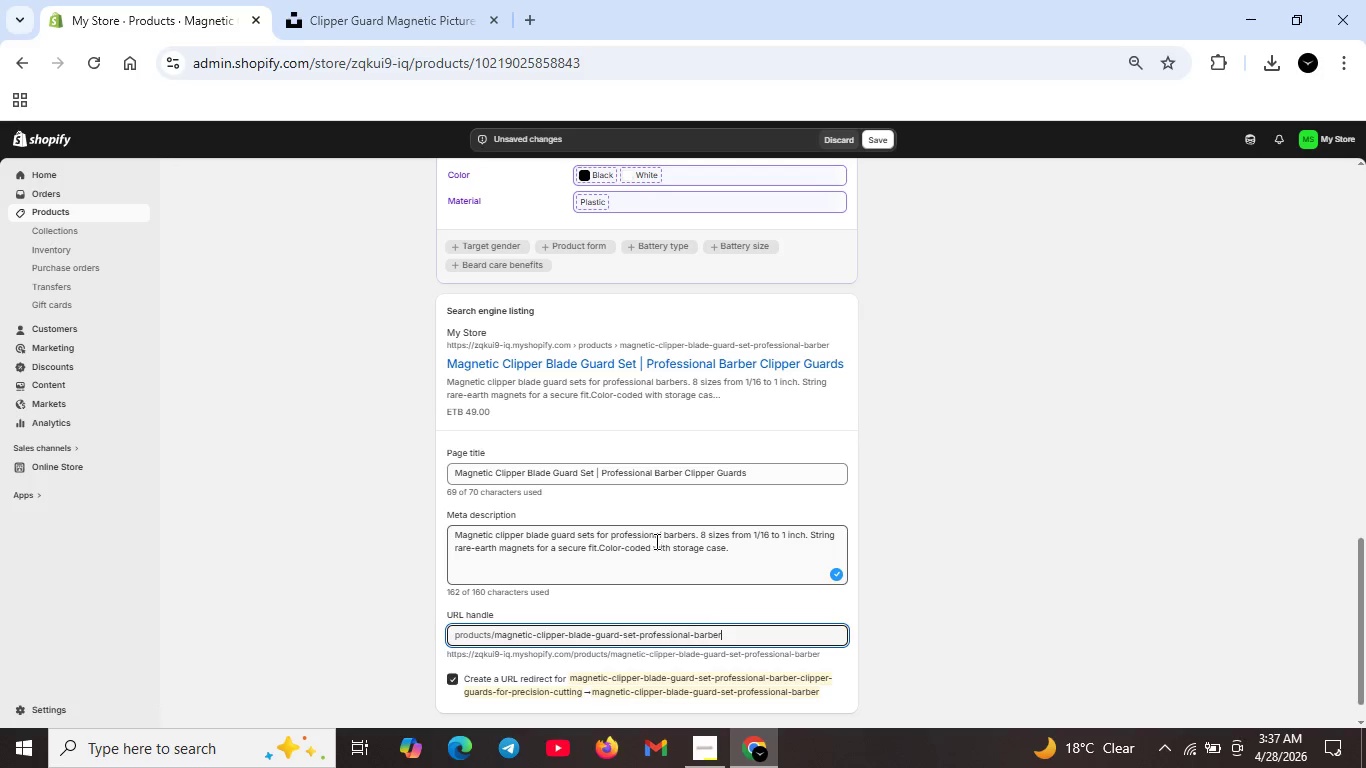 
scroll: coordinate [851, 453], scroll_direction: none, amount: 0.0
 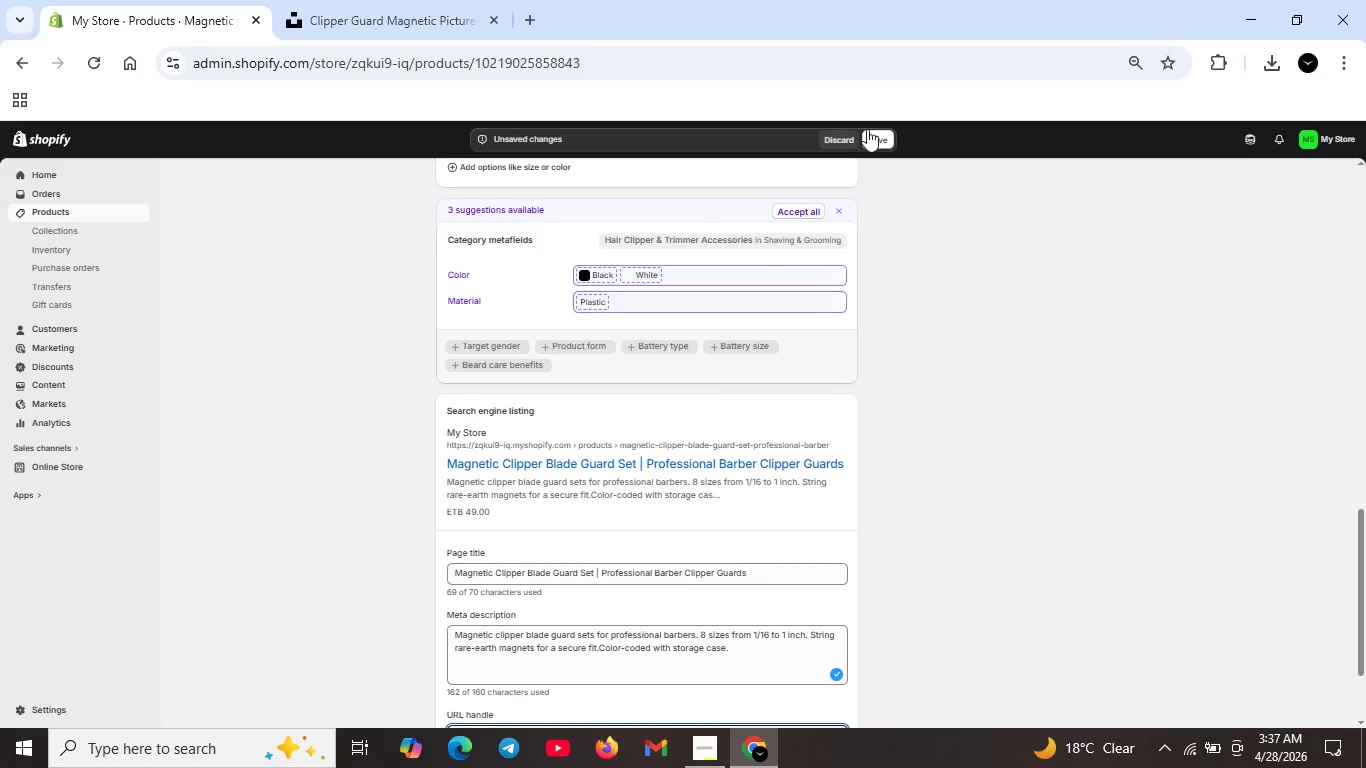 
left_click([878, 141])
 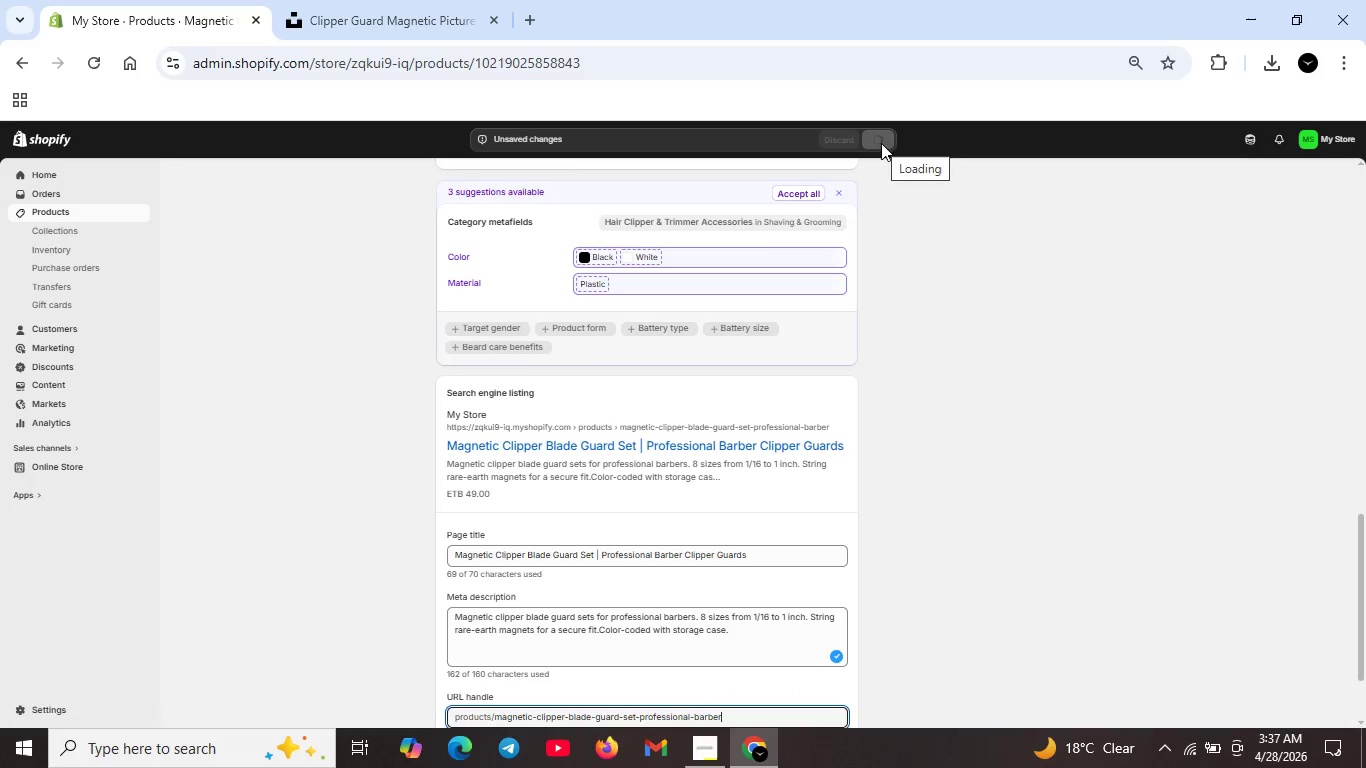 
scroll: coordinate [627, 438], scroll_direction: up, amount: 9.0
 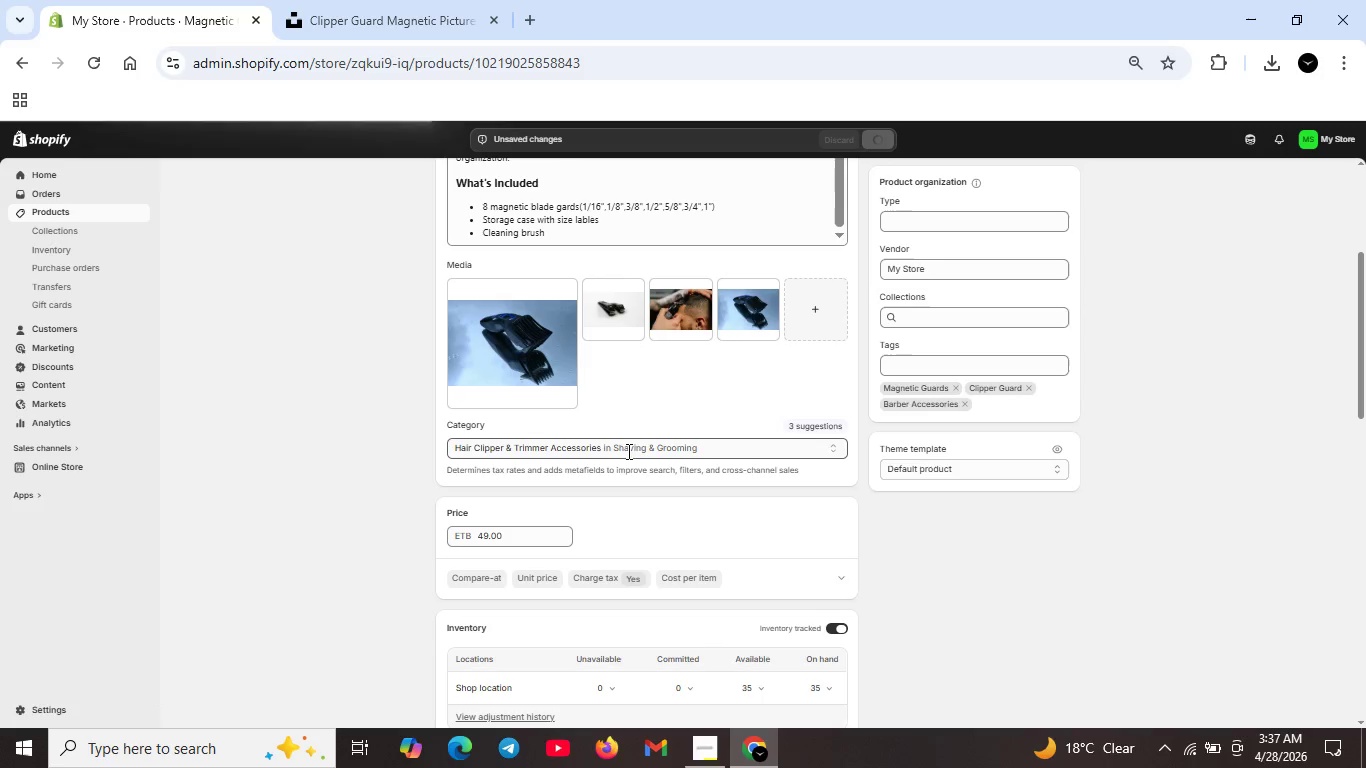 
scroll: coordinate [634, 472], scroll_direction: none, amount: 0.0
 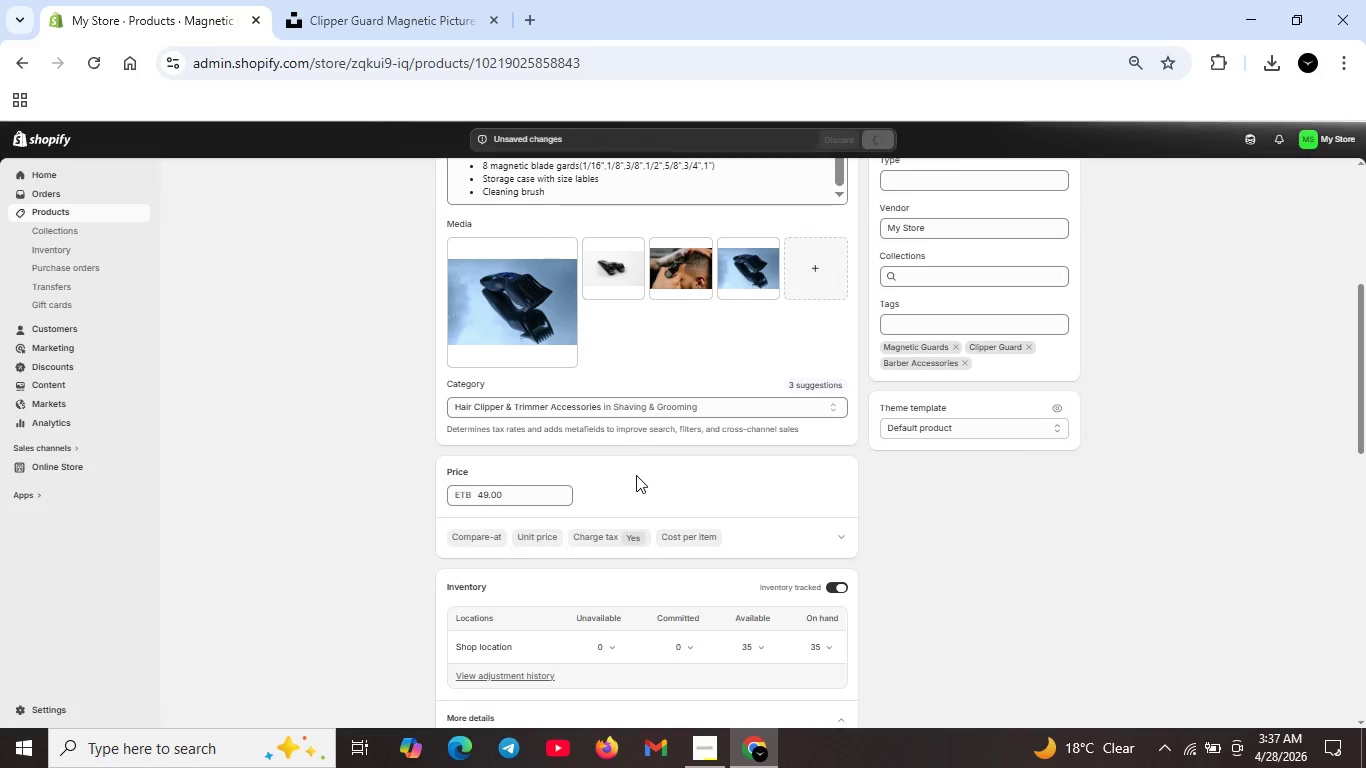 
scroll: coordinate [635, 473], scroll_direction: down, amount: 1.0
 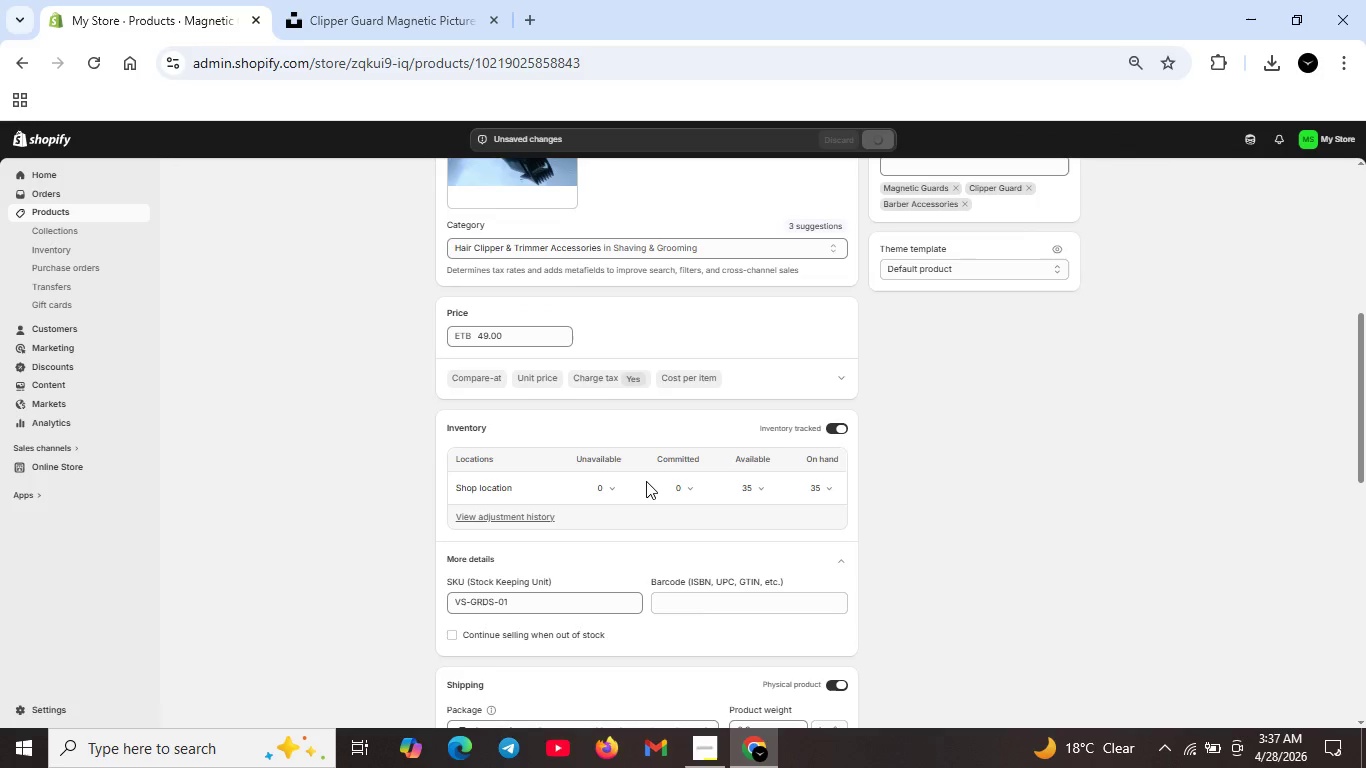 
scroll: coordinate [579, 369], scroll_direction: up, amount: 8.0
 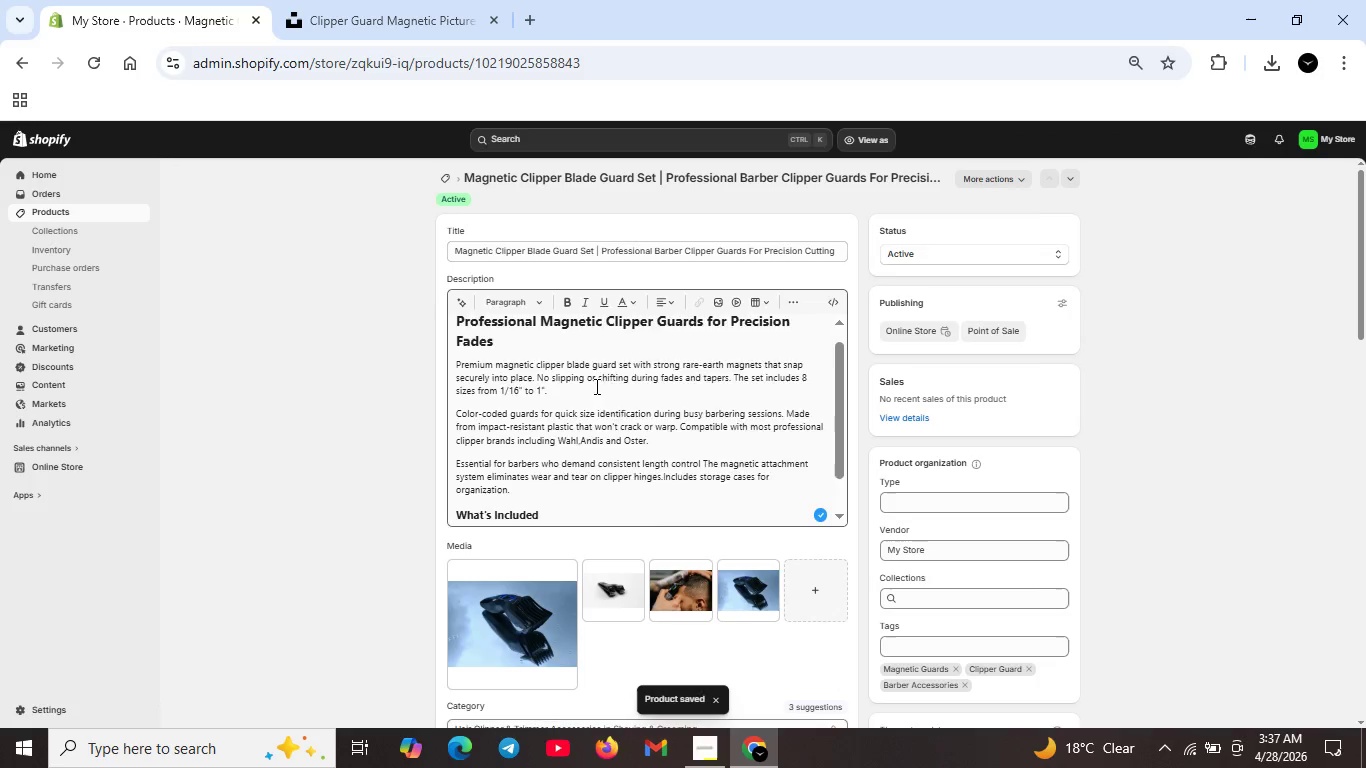 
scroll: coordinate [594, 383], scroll_direction: down, amount: 1.0
 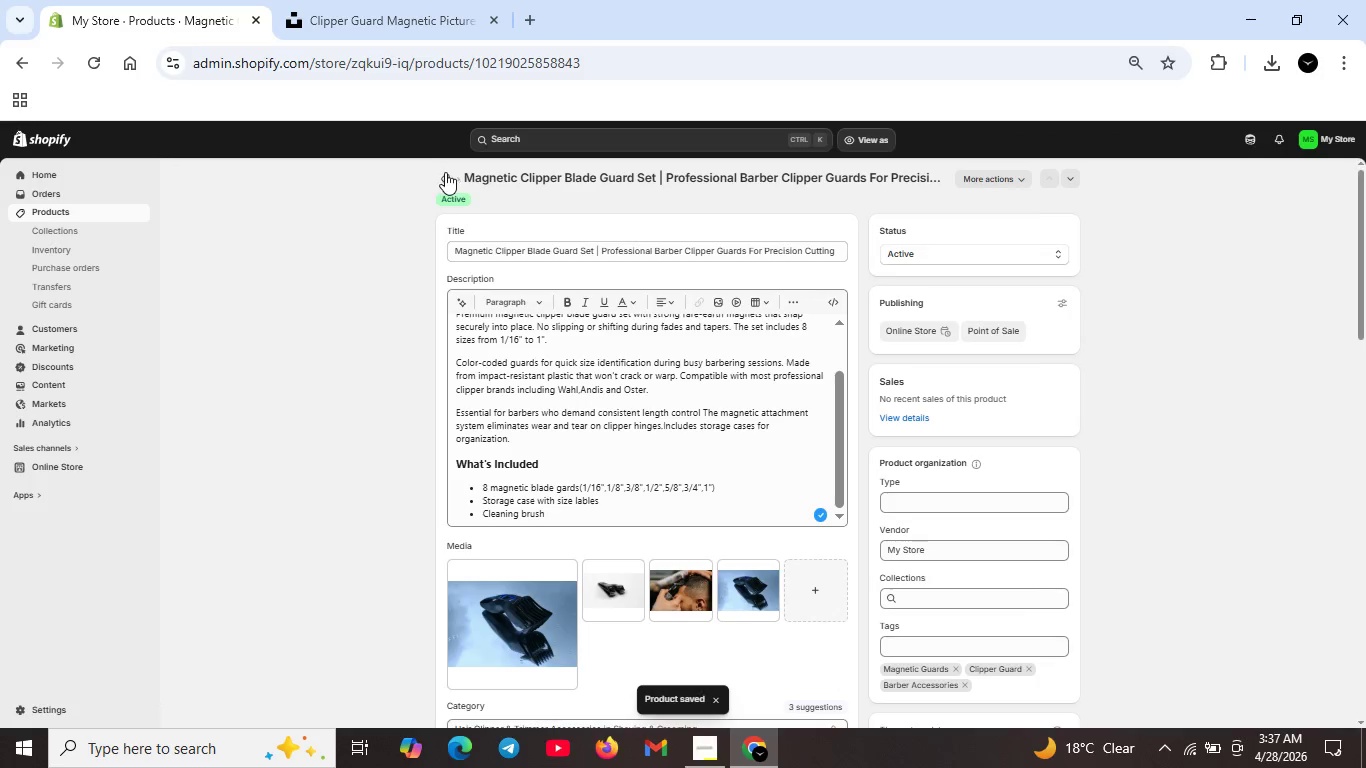 
left_click([445, 176])
 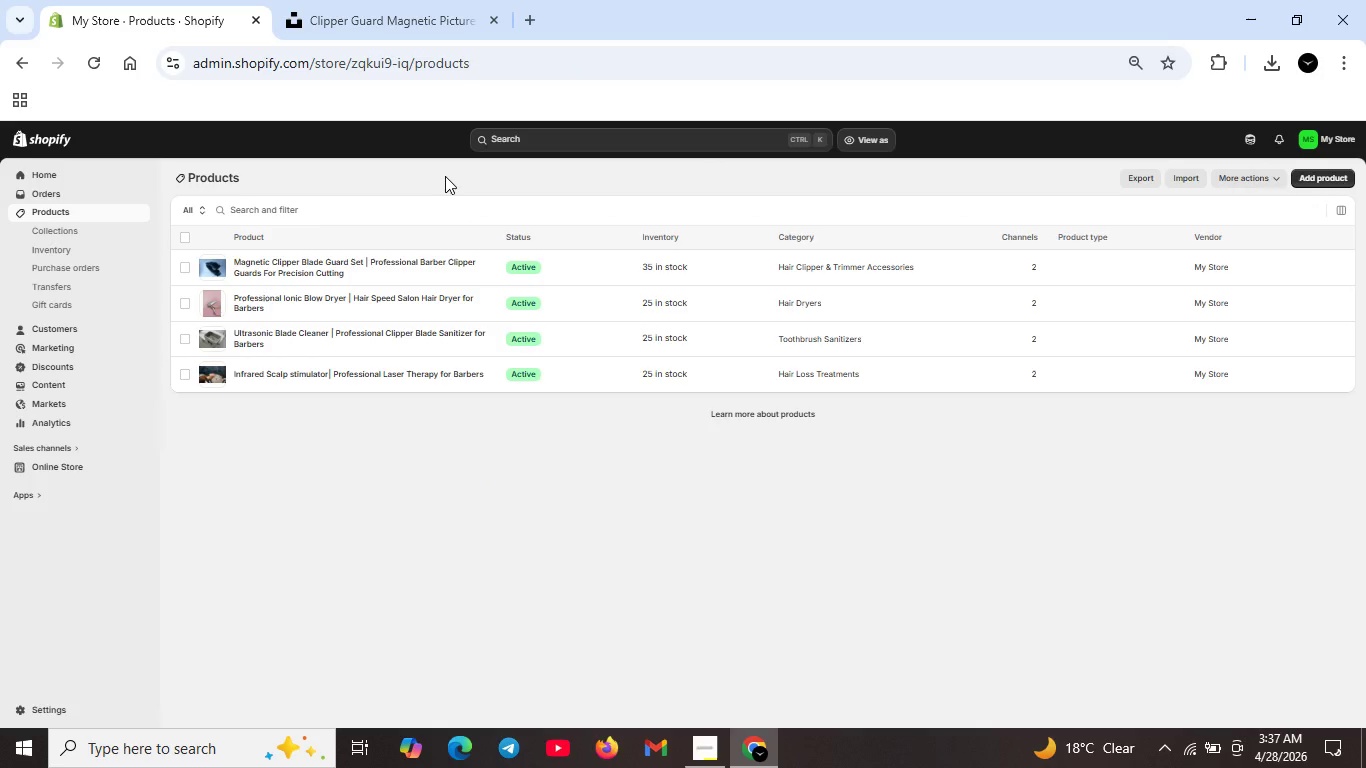 
wait(18.86)
 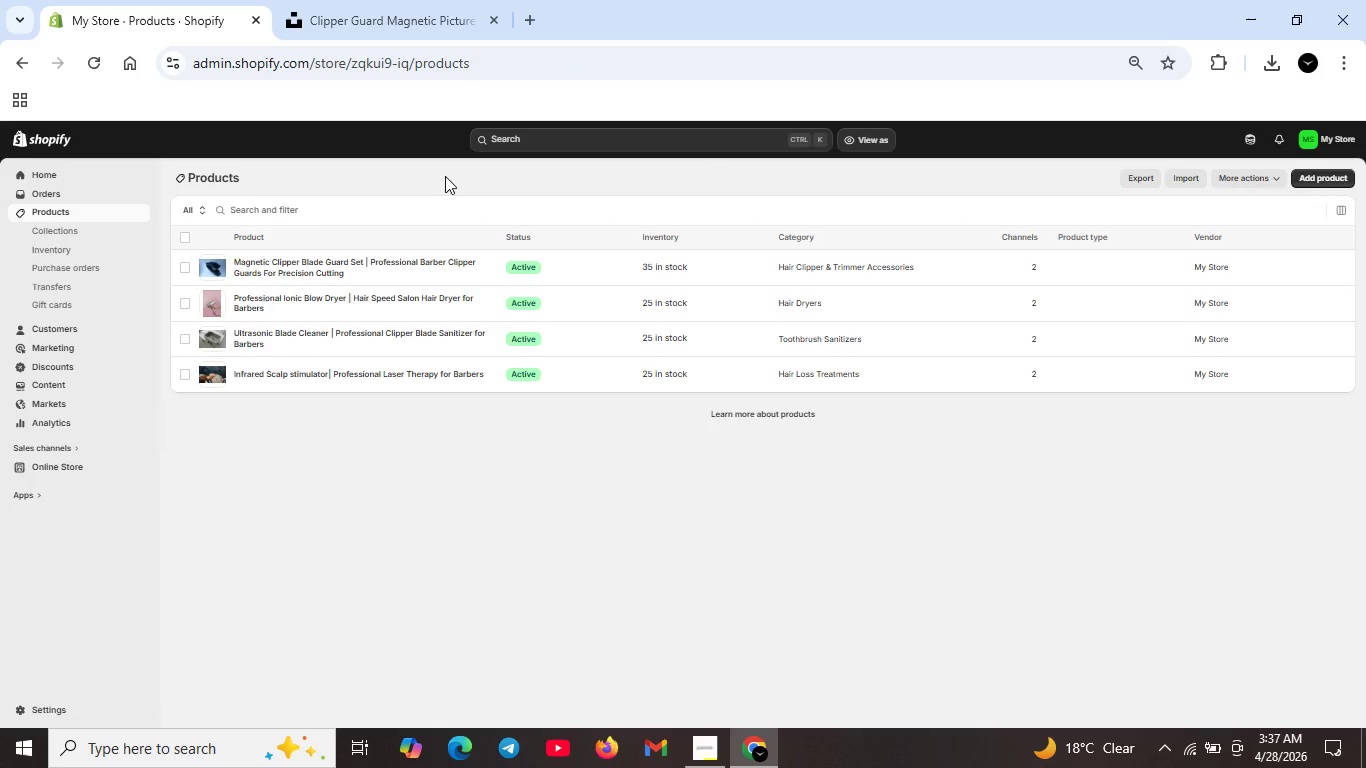 
left_click([1330, 175])
 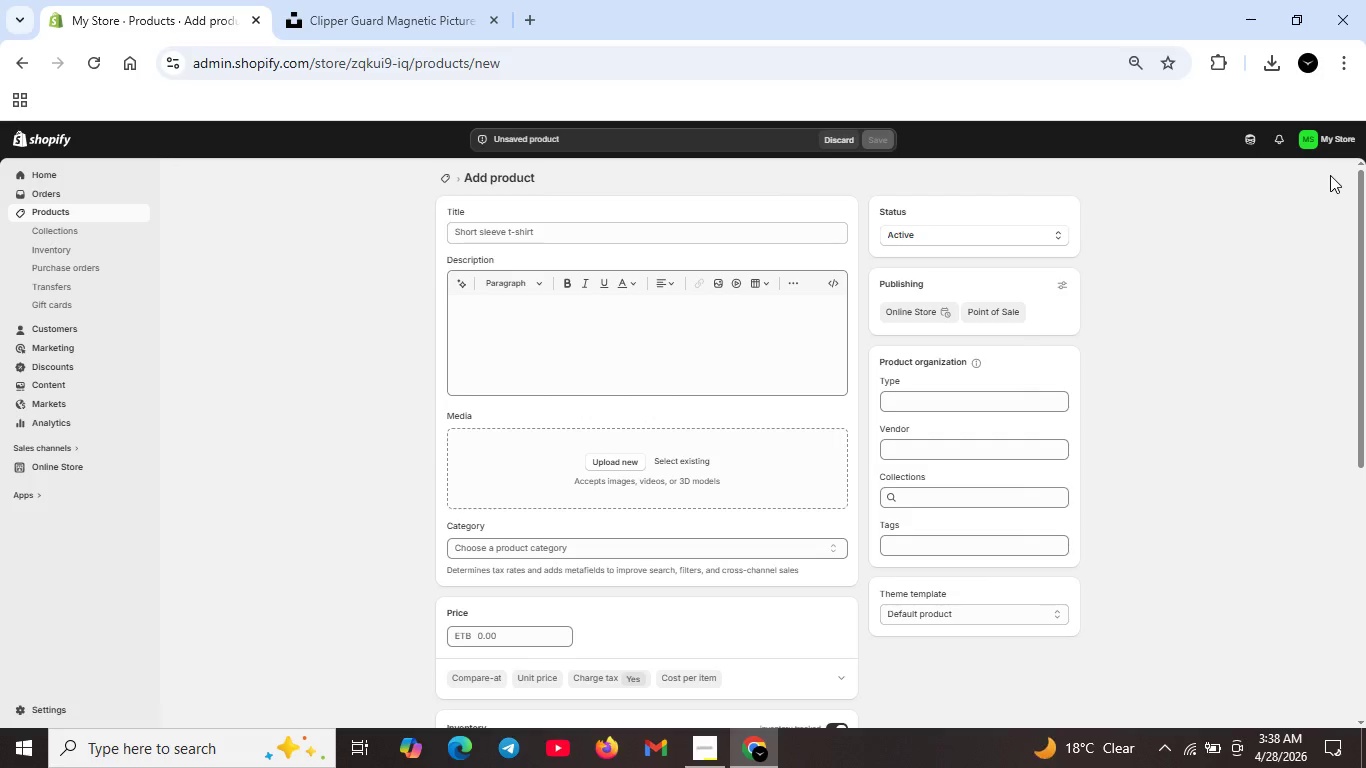 
wait(16.78)
 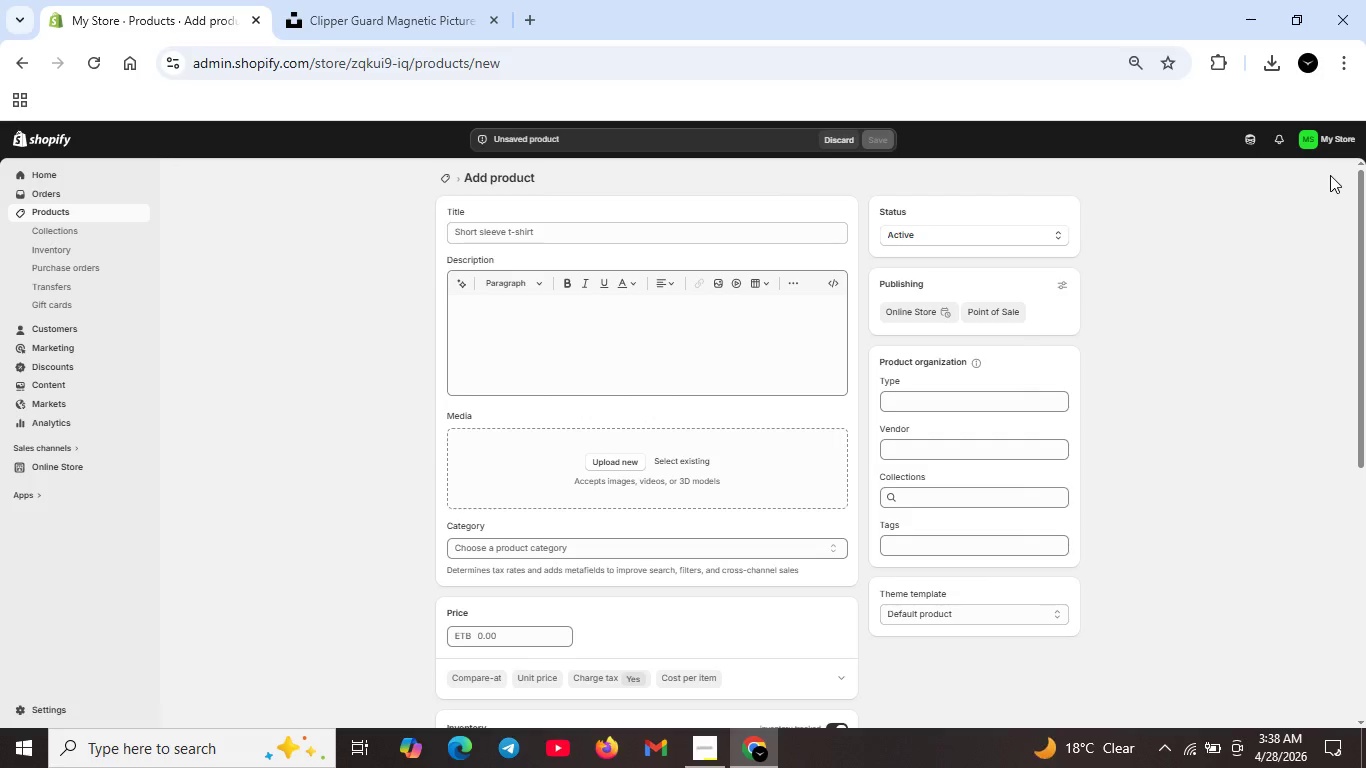 
left_click([705, 741])